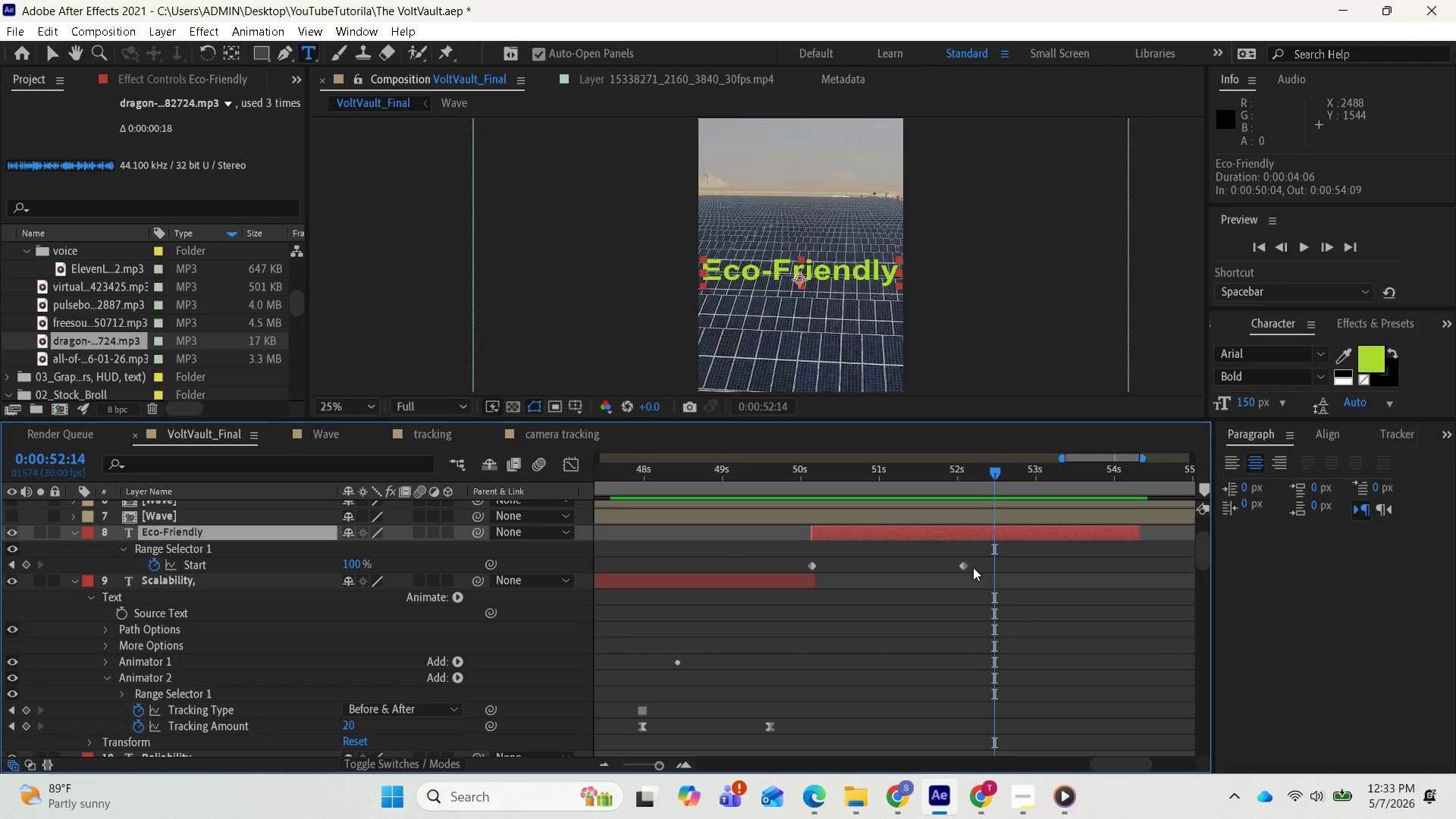 
left_click_drag(start_coordinate=[987, 567], to_coordinate=[798, 546])
 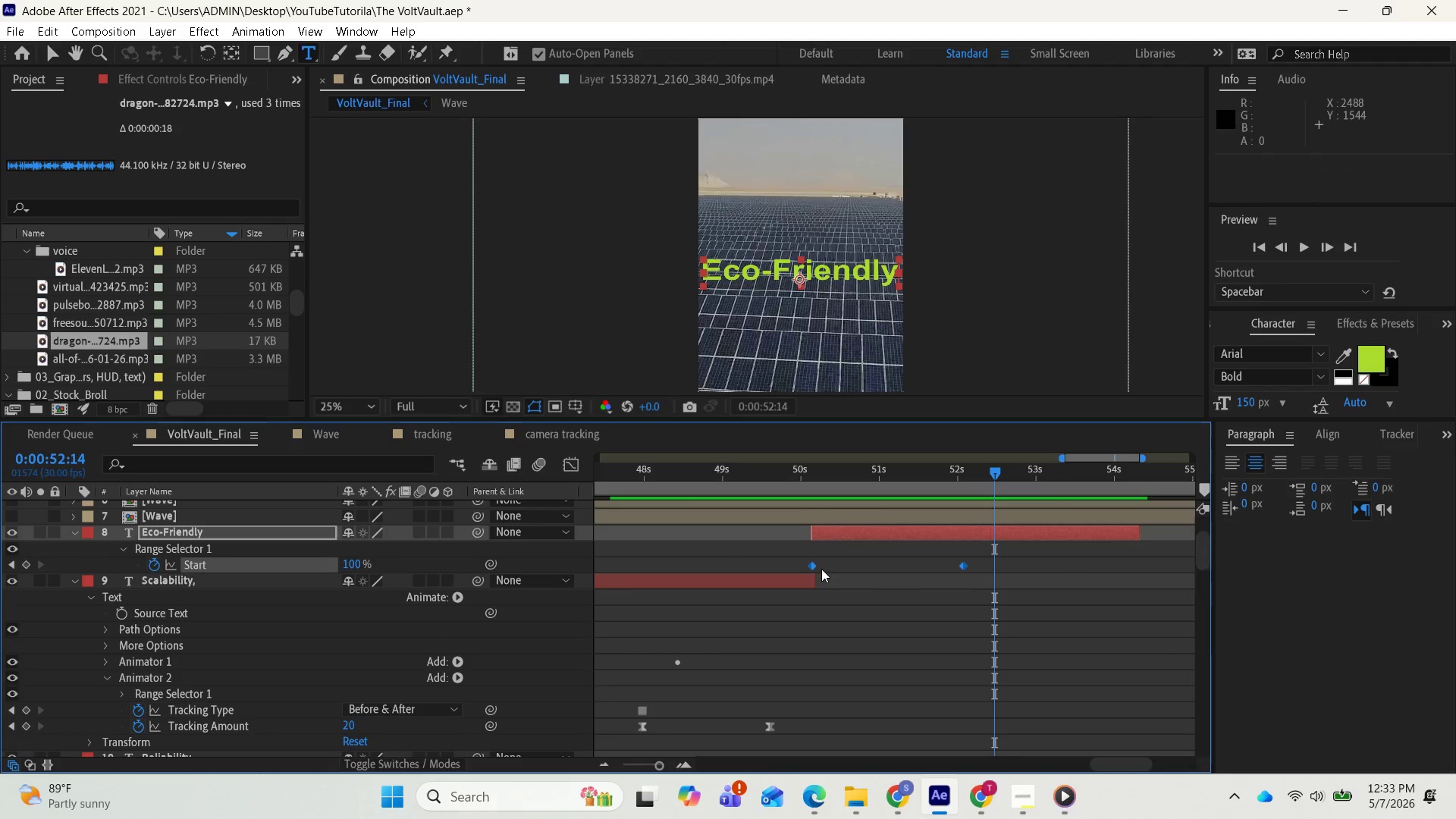 
key(F9)
 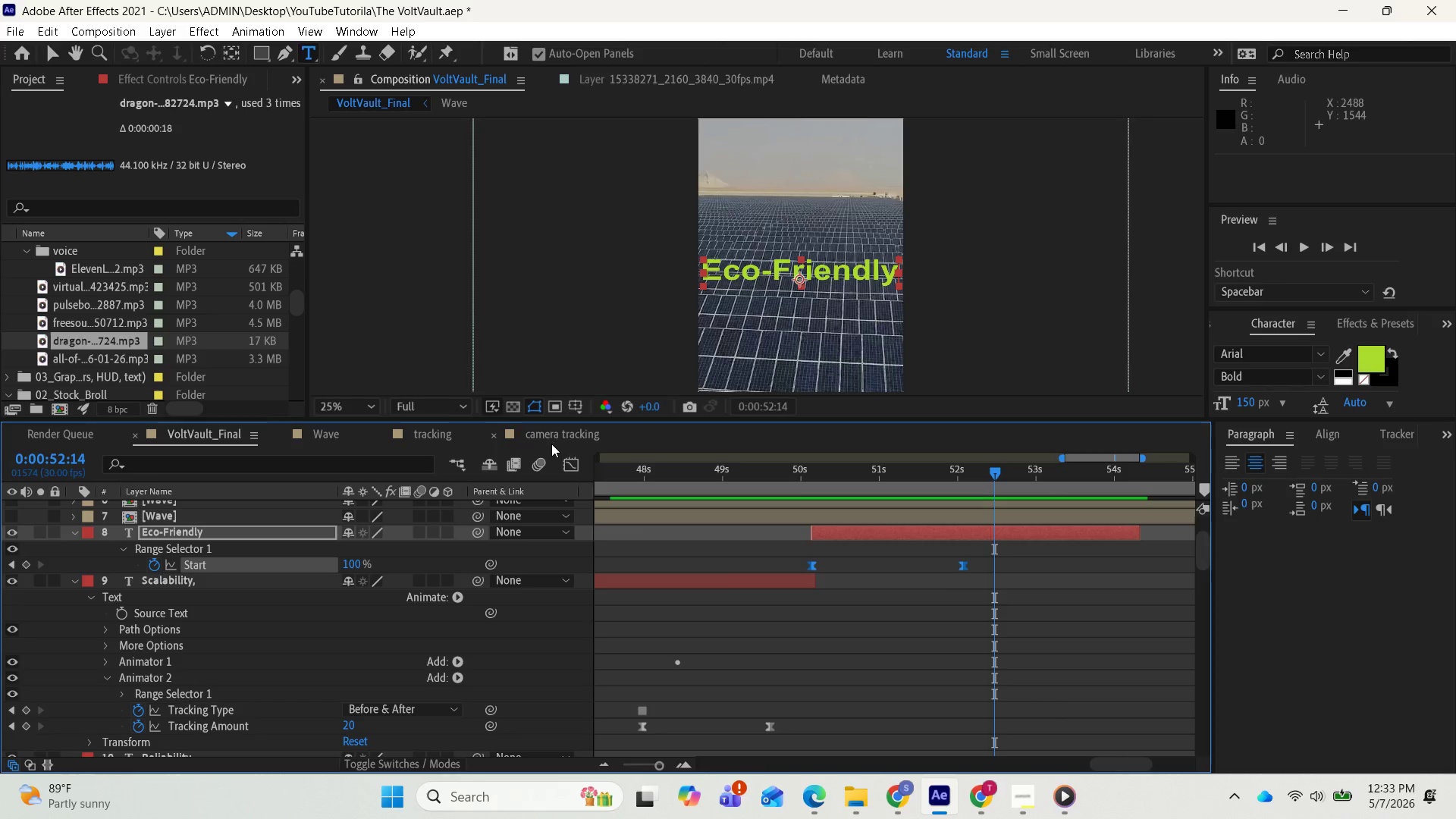 
left_click([566, 464])
 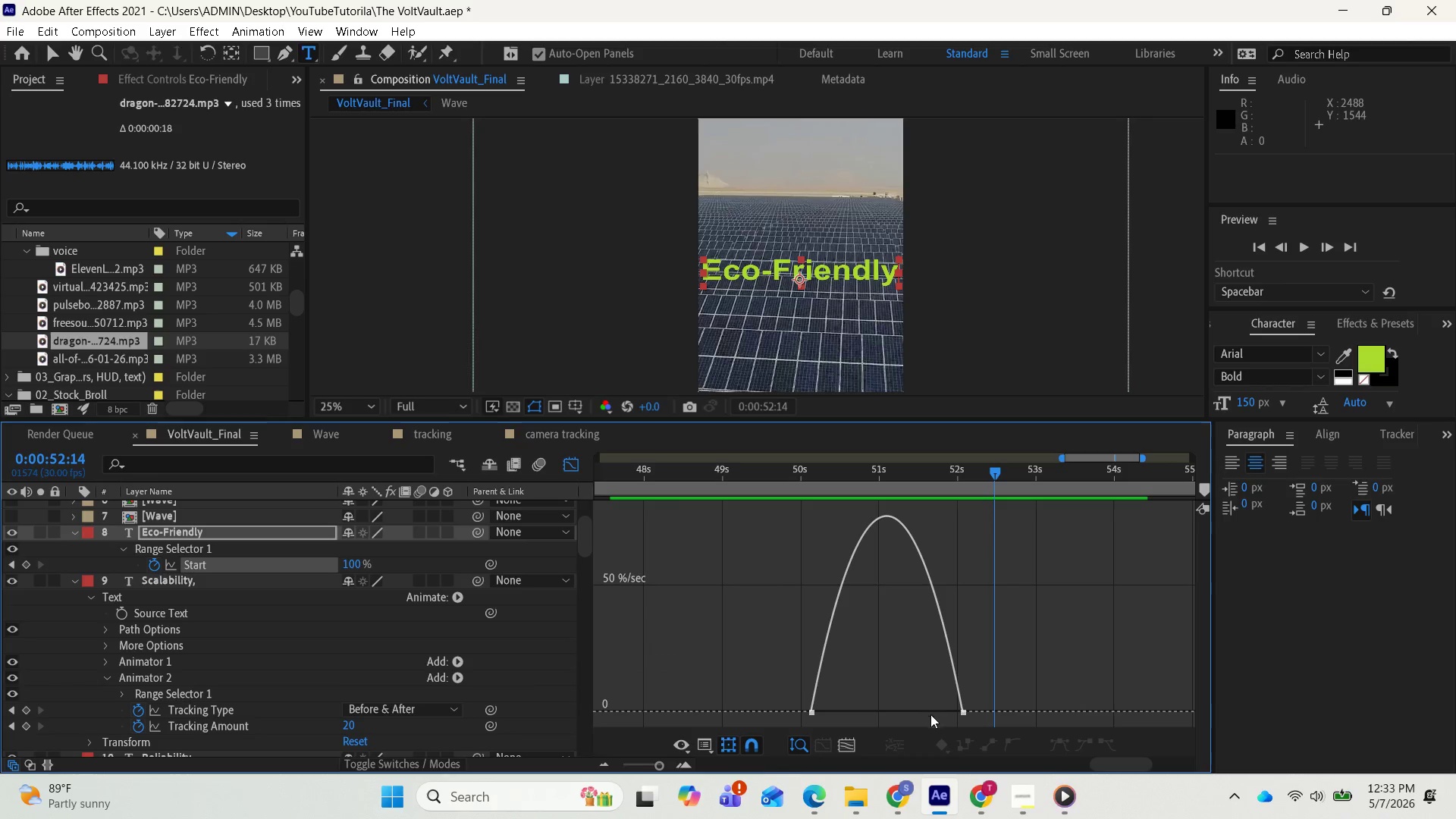 
left_click_drag(start_coordinate=[993, 726], to_coordinate=[766, 684])
 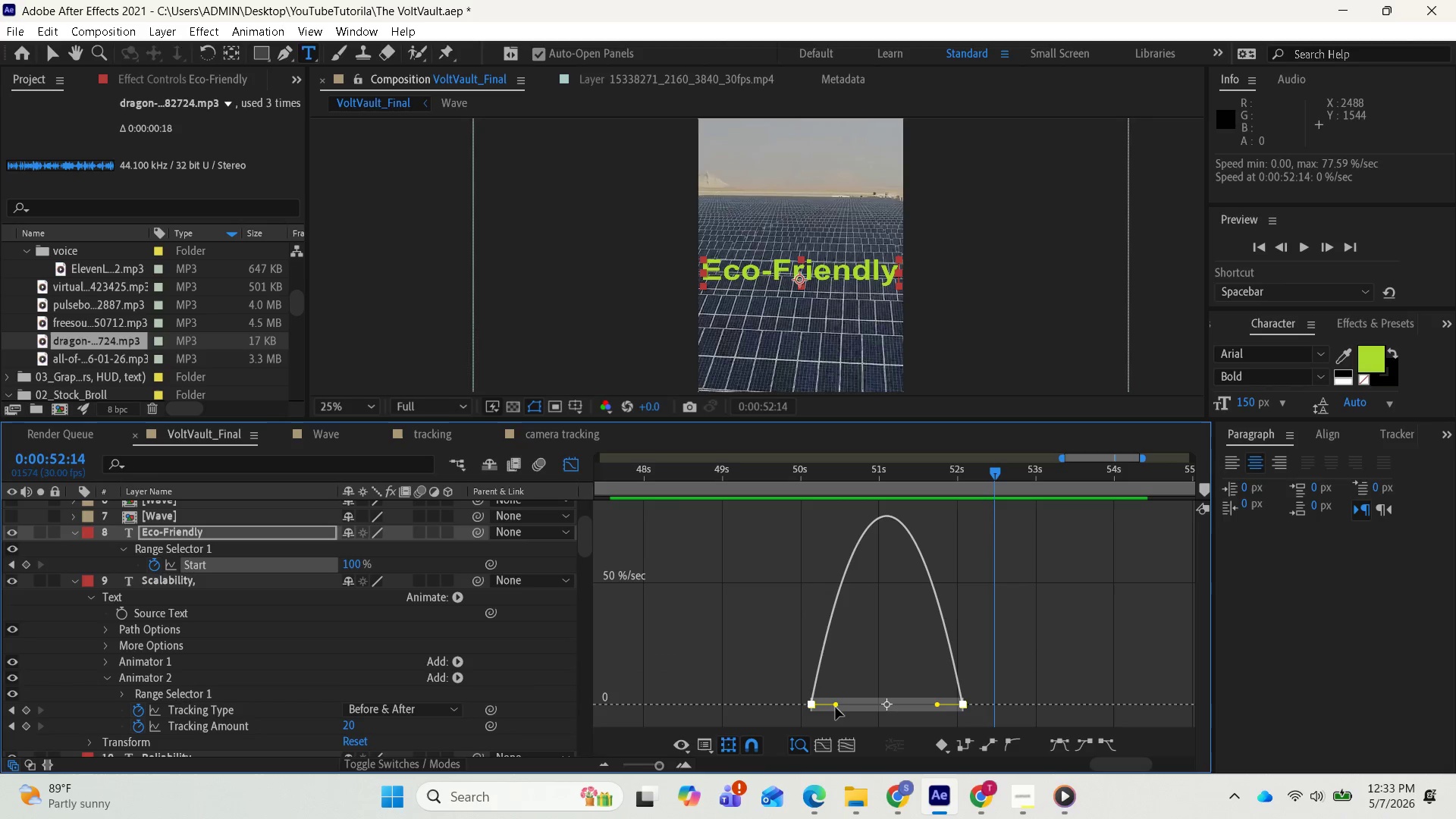 
left_click_drag(start_coordinate=[836, 707], to_coordinate=[886, 710])
 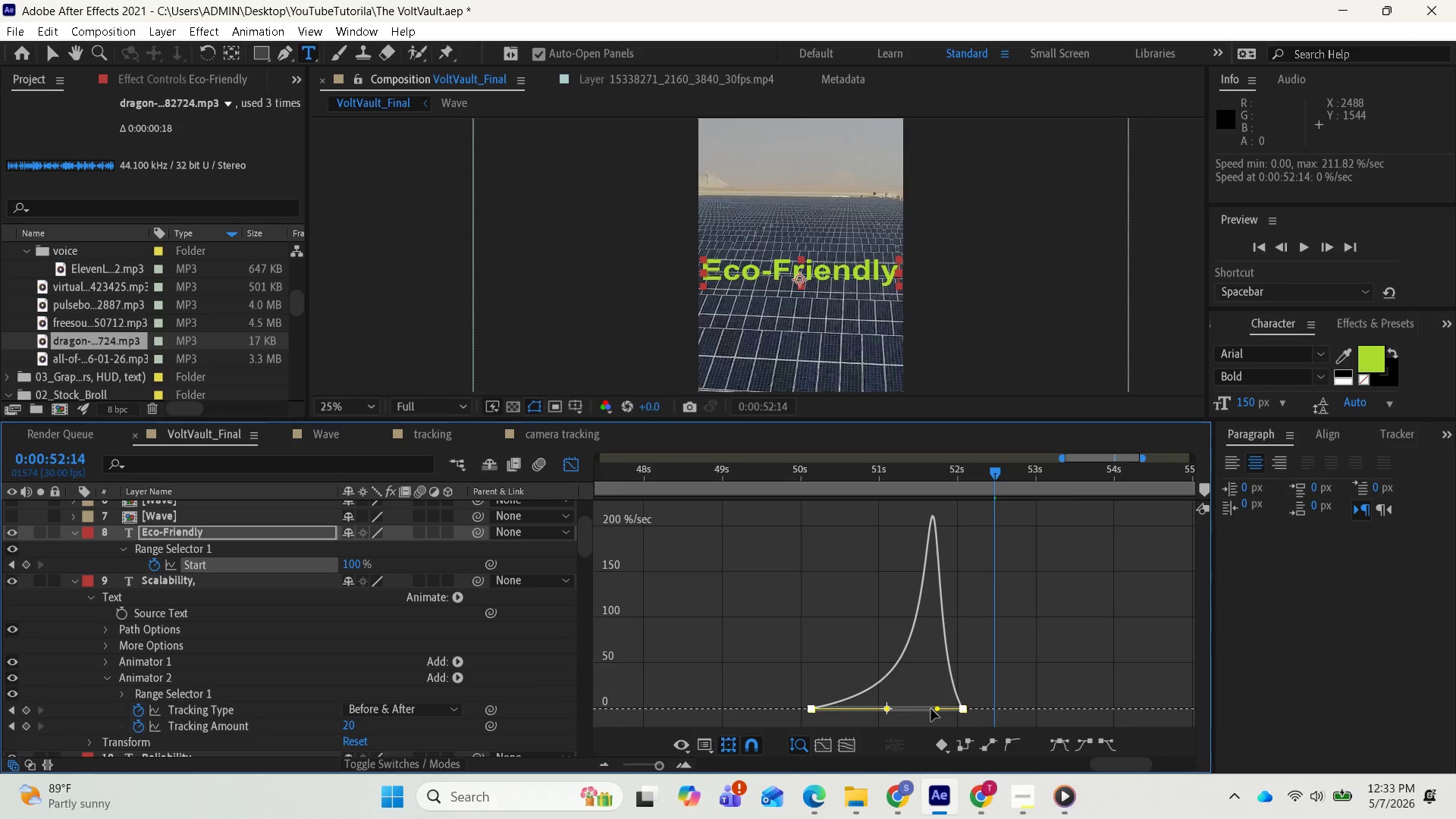 
left_click_drag(start_coordinate=[934, 709], to_coordinate=[881, 704])
 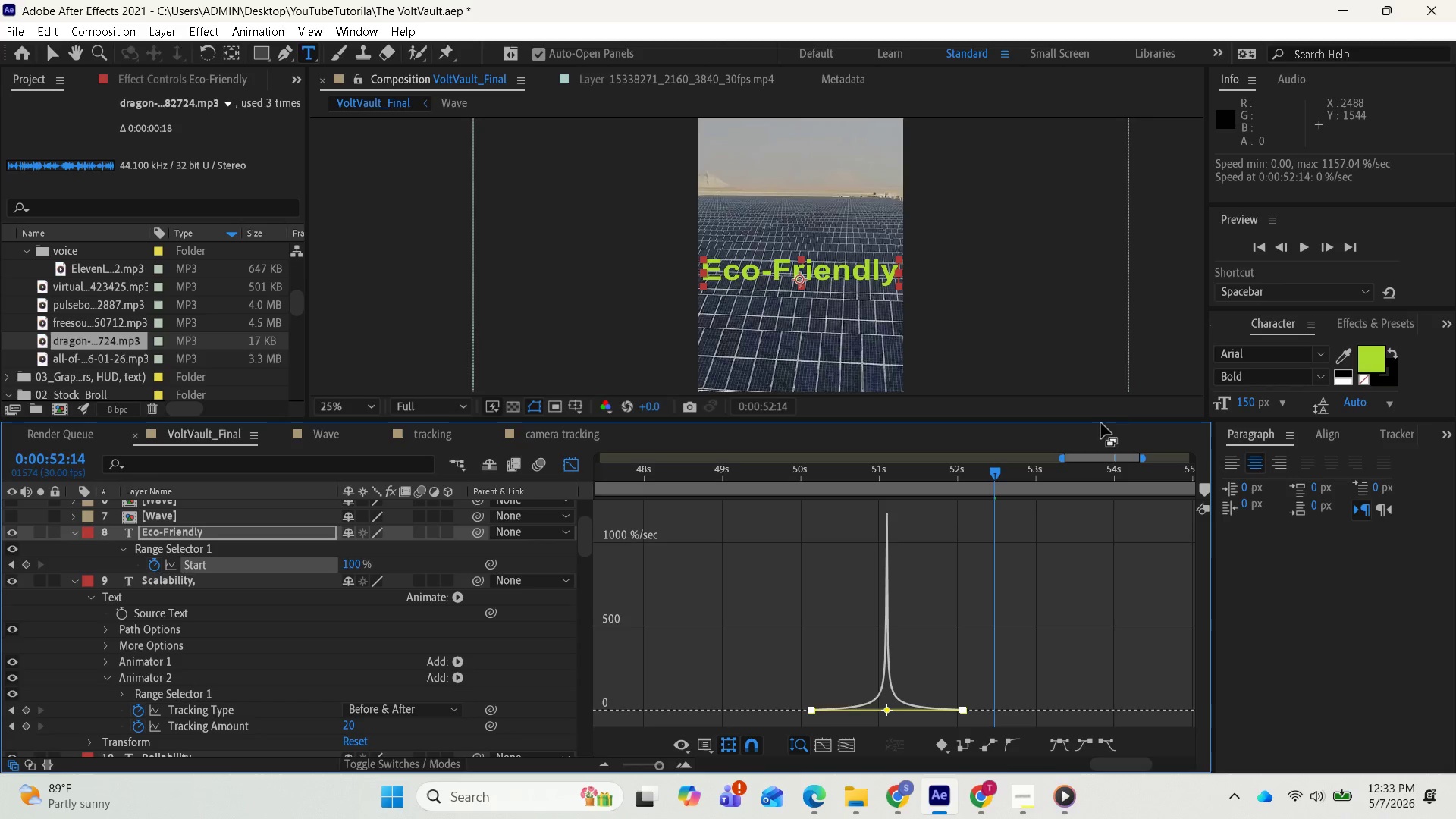 
left_click([1247, 406])
 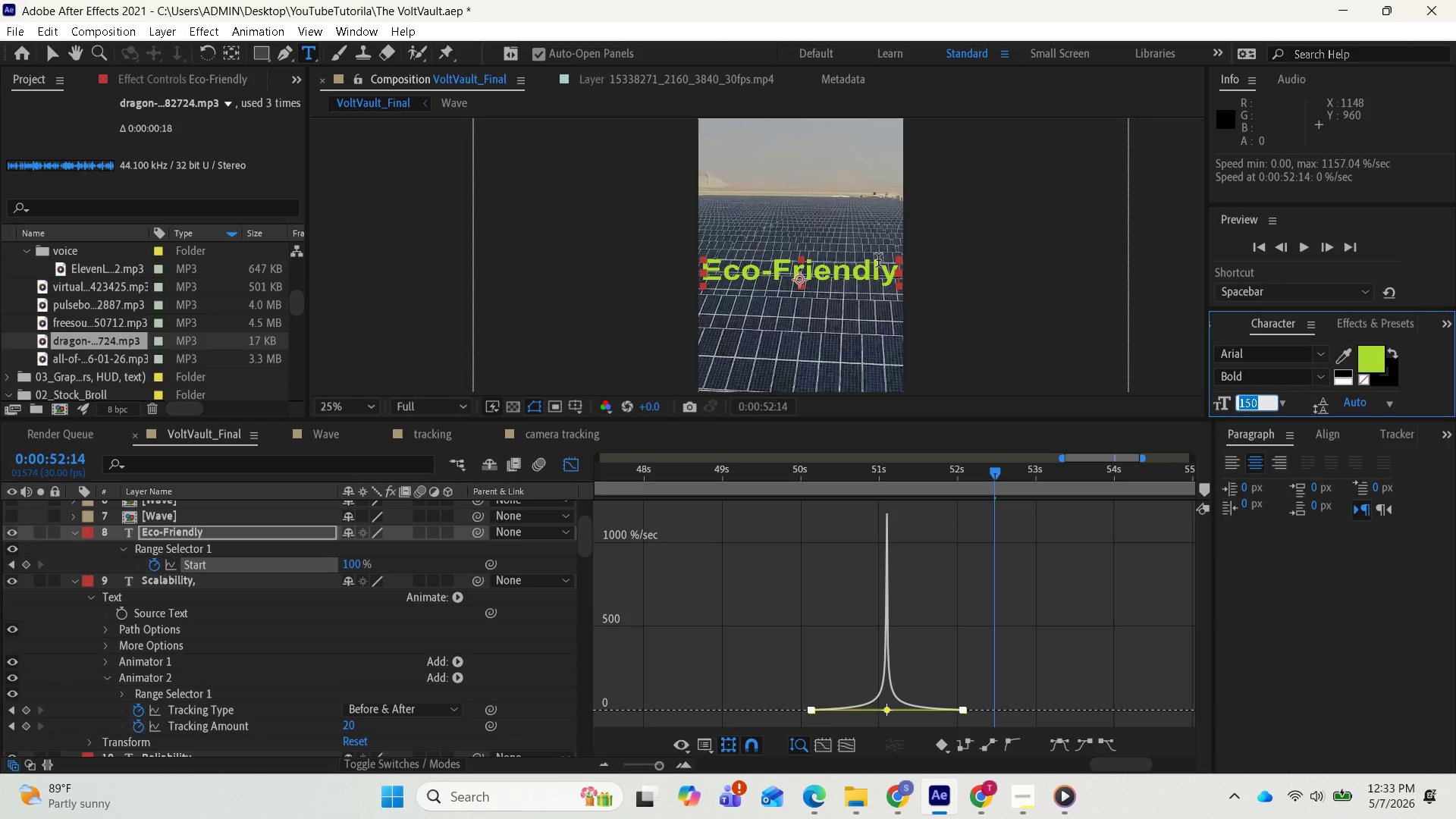 
type(130)
 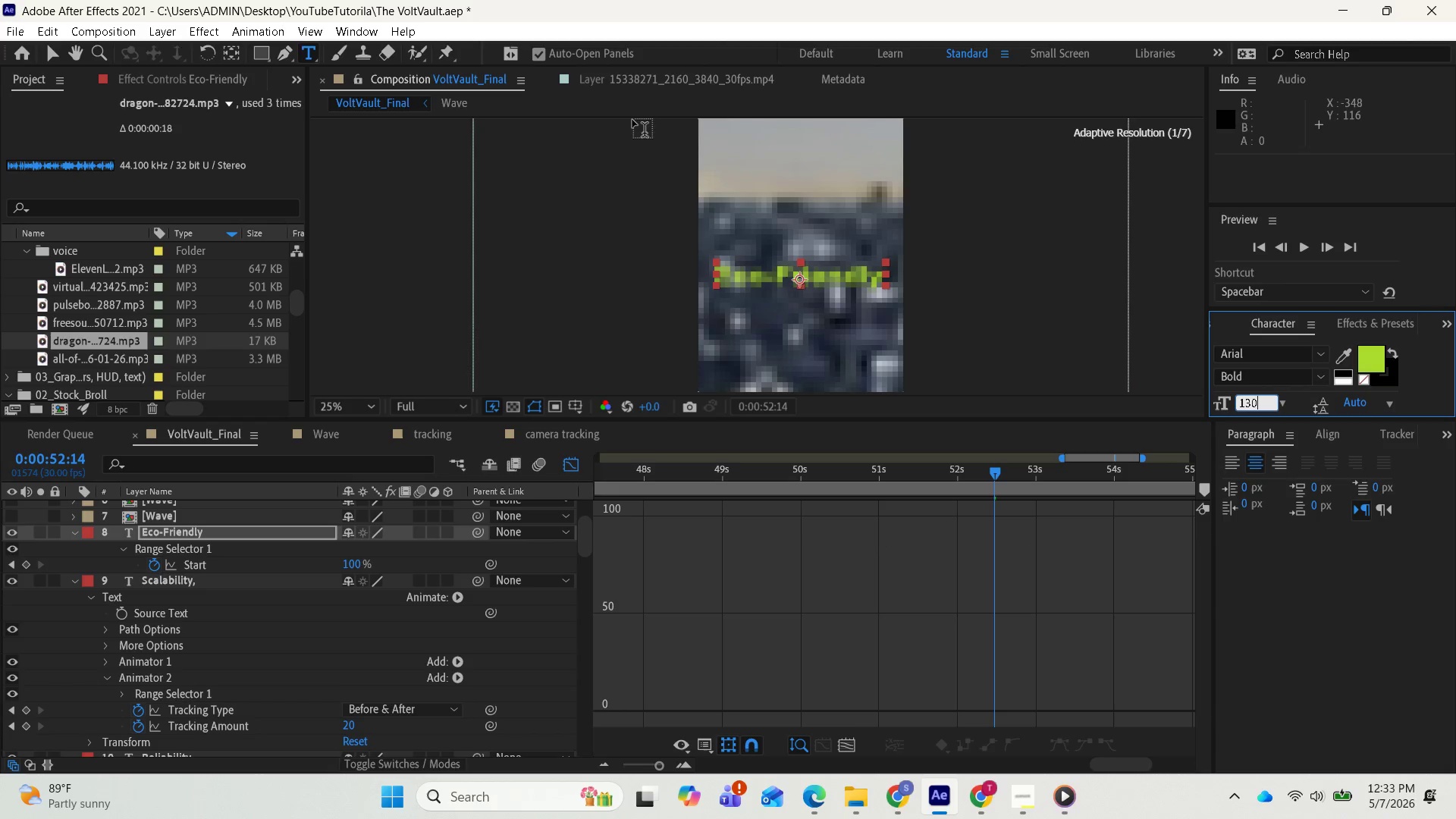 
key(Enter)
 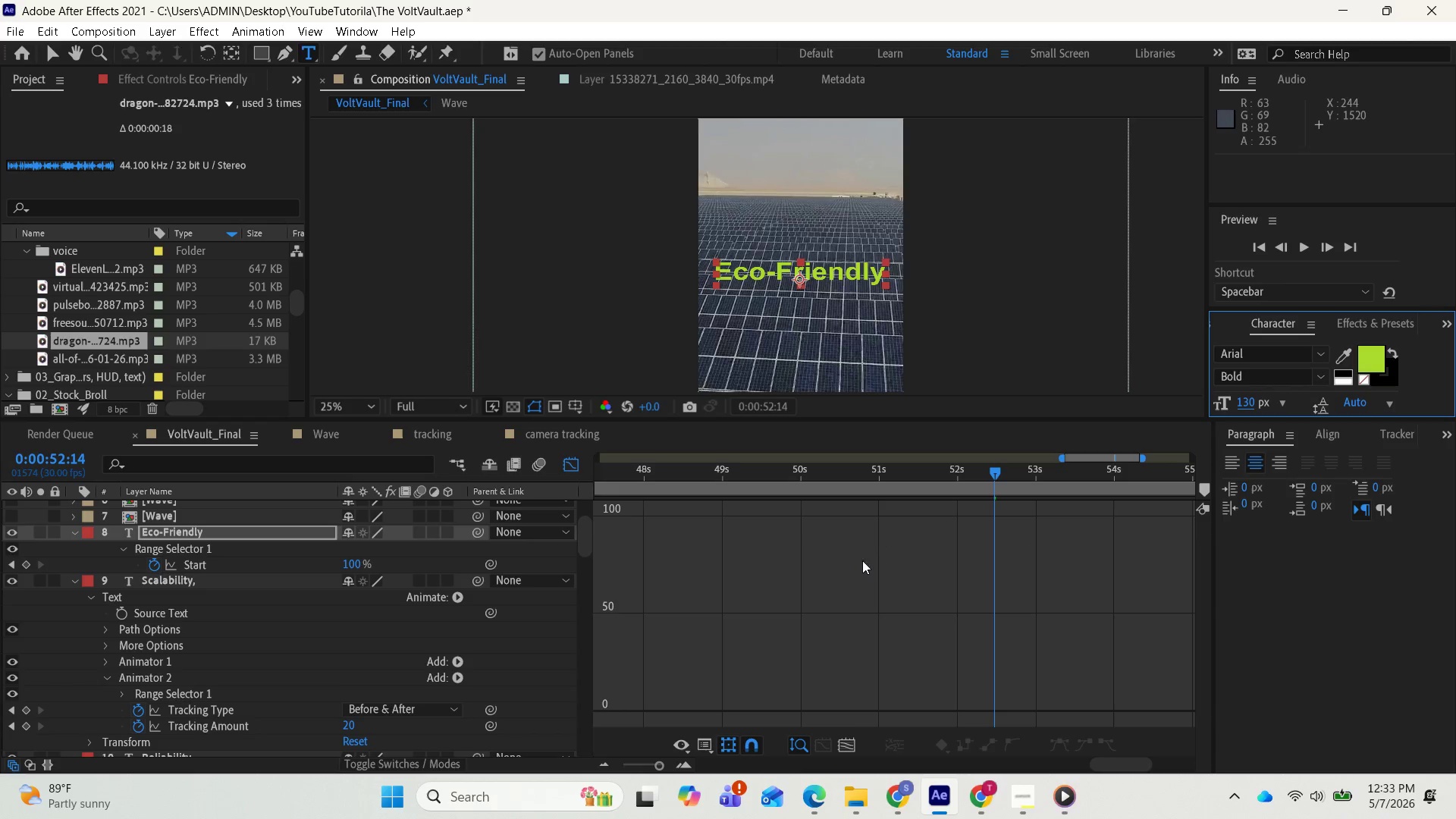 
left_click([571, 466])
 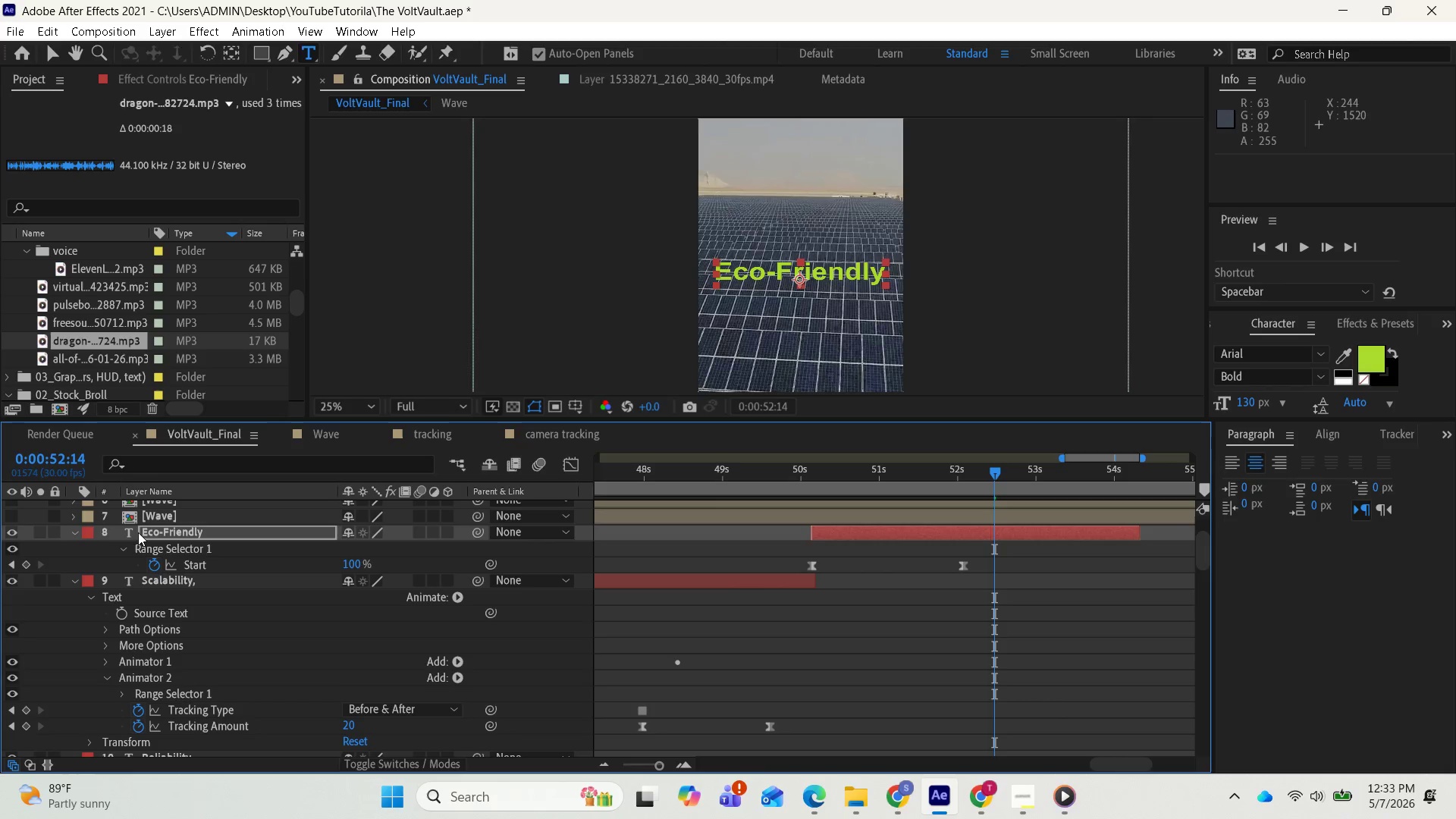 
left_click([71, 532])
 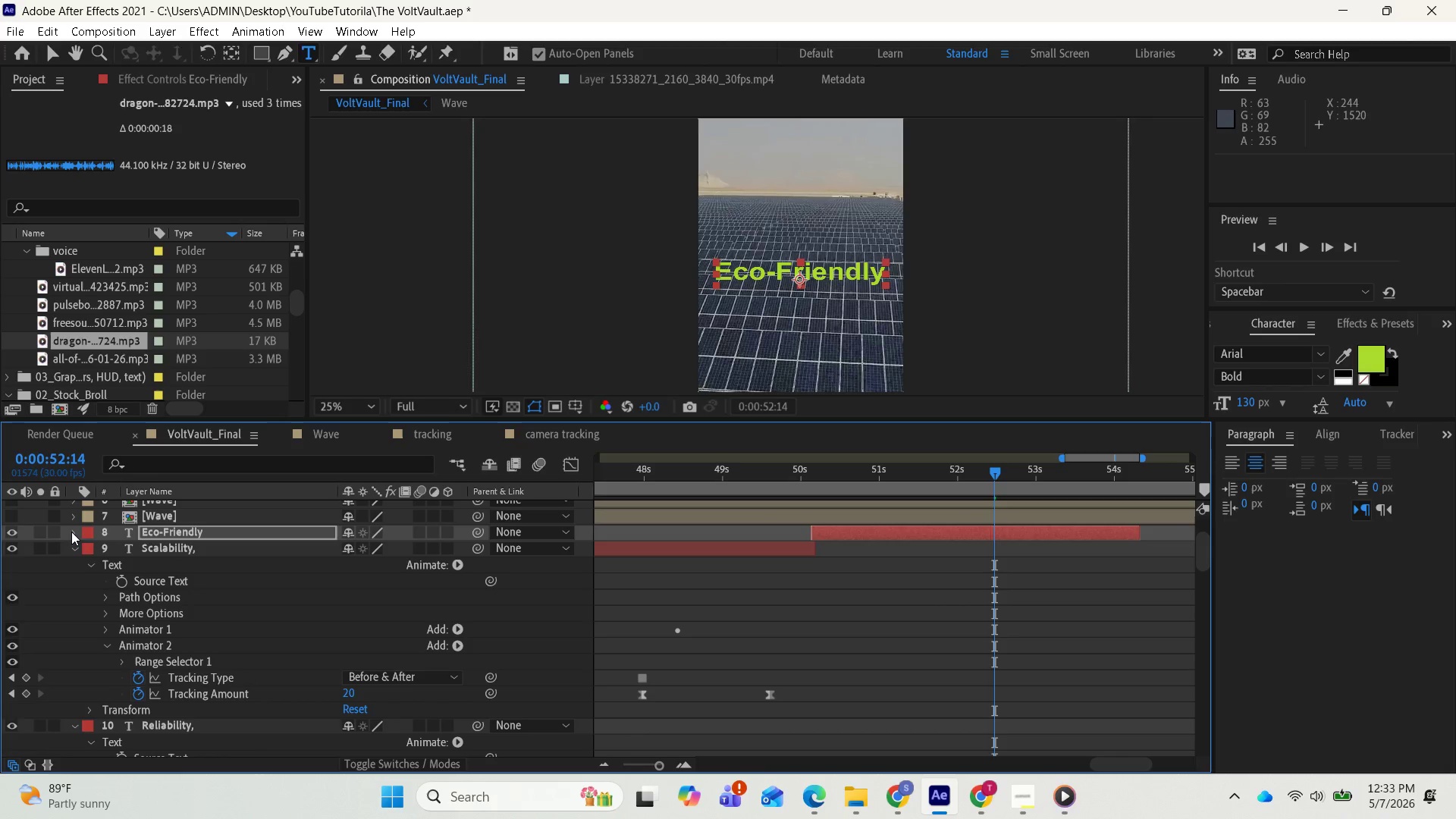 
left_click([71, 534])
 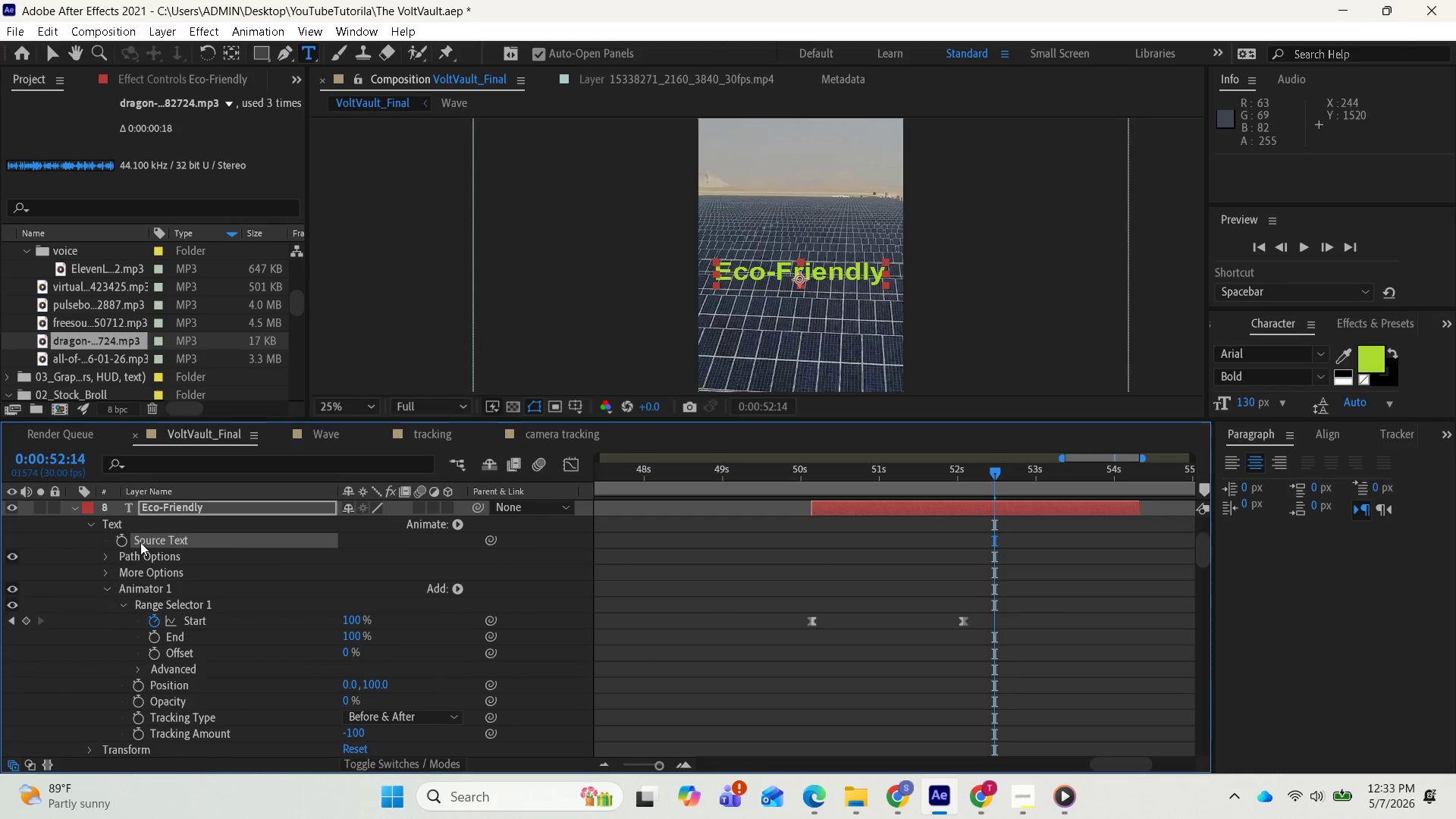 
wait(6.8)
 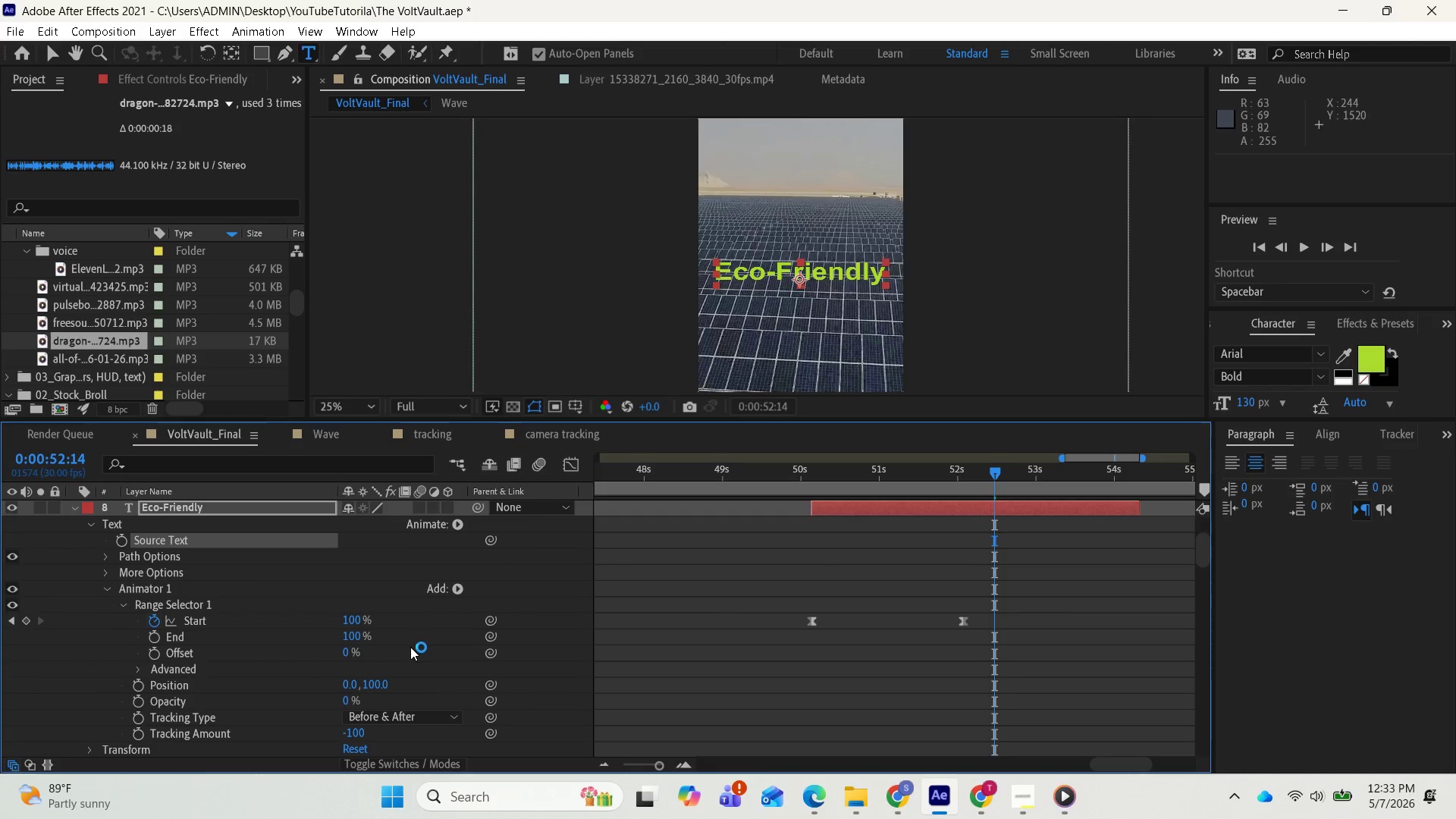 
left_click([108, 588])
 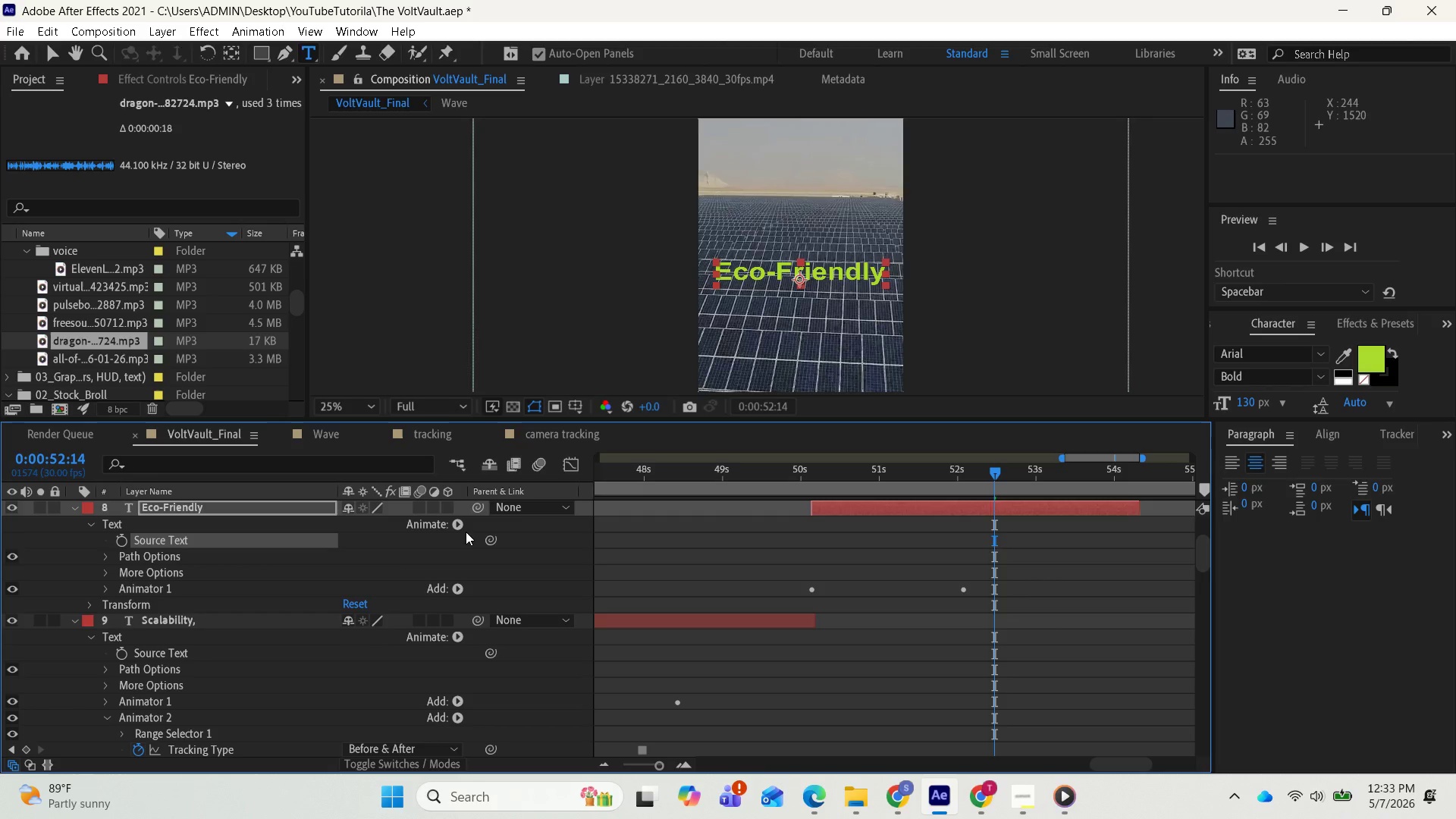 
left_click([459, 523])
 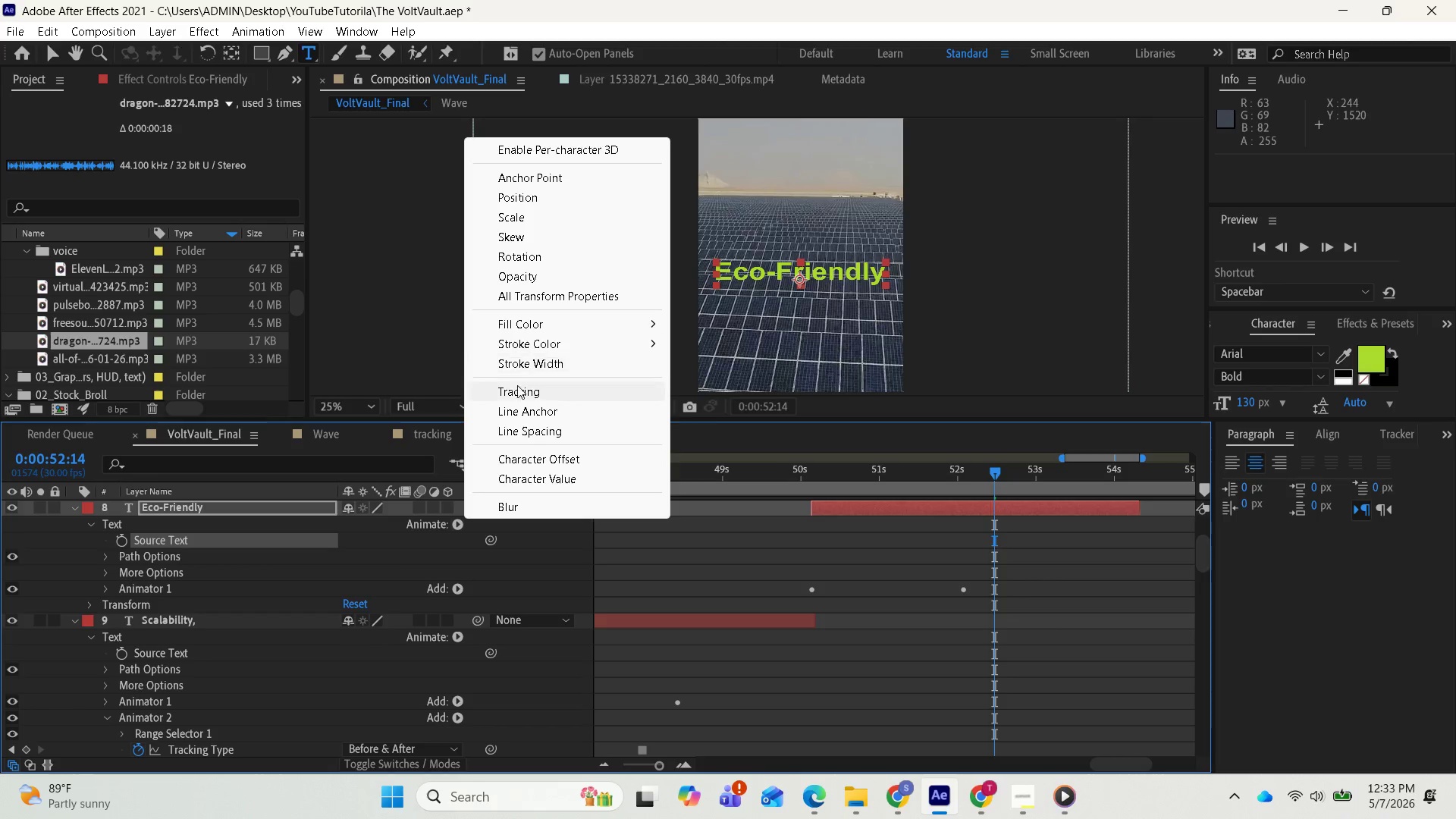 
left_click([515, 391])
 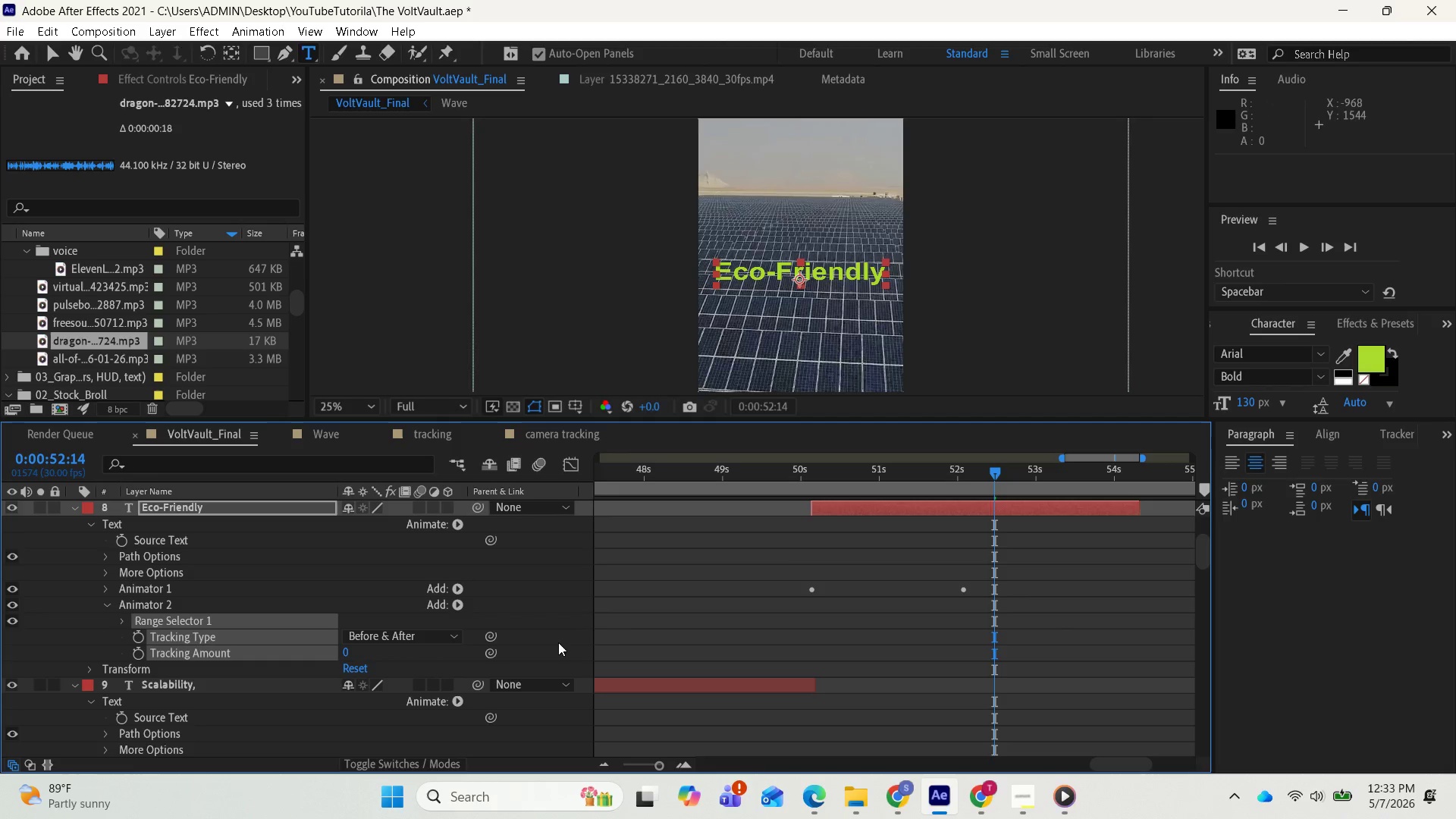 
left_click_drag(start_coordinate=[993, 472], to_coordinate=[915, 477])
 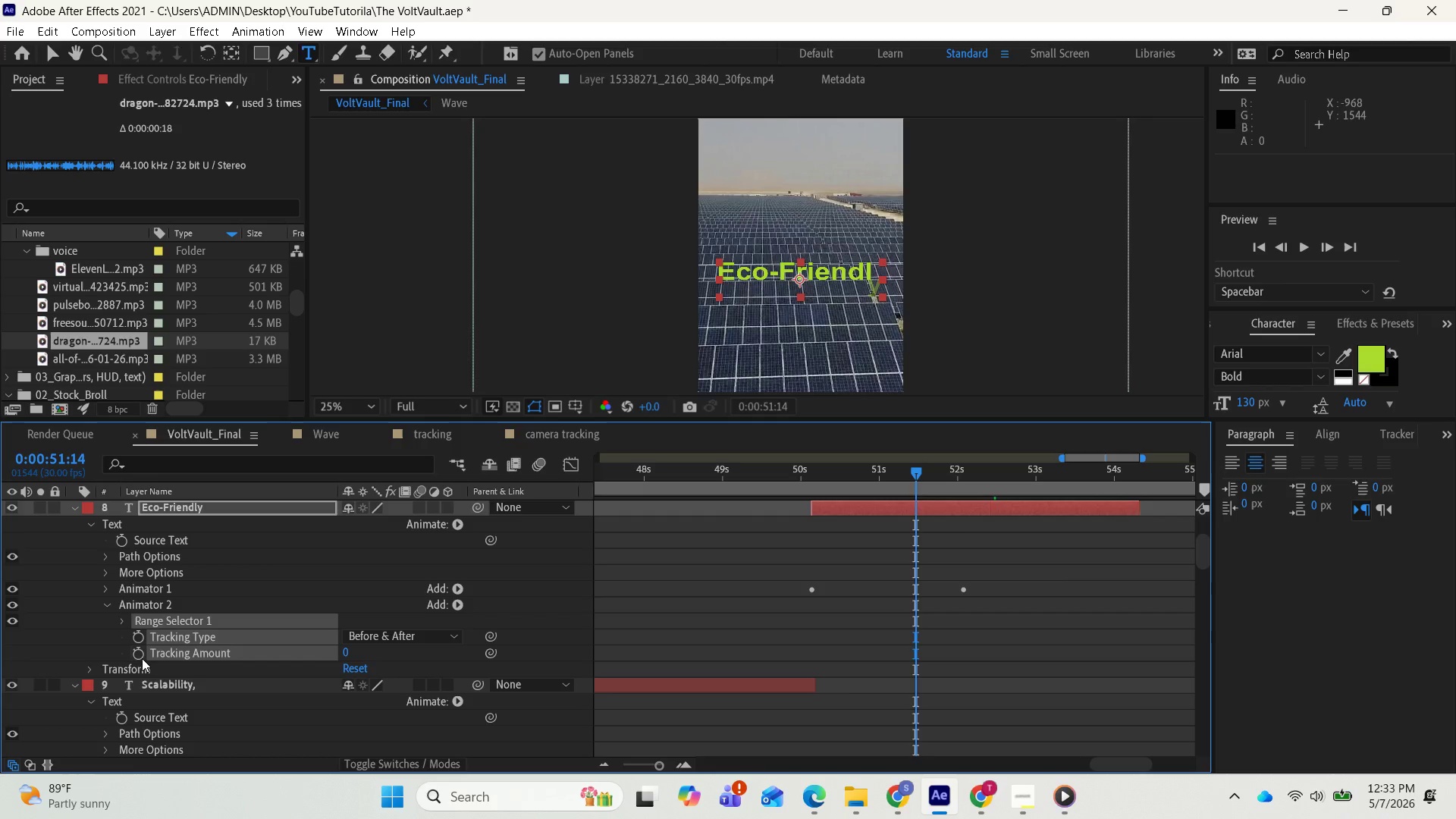 
left_click([136, 655])
 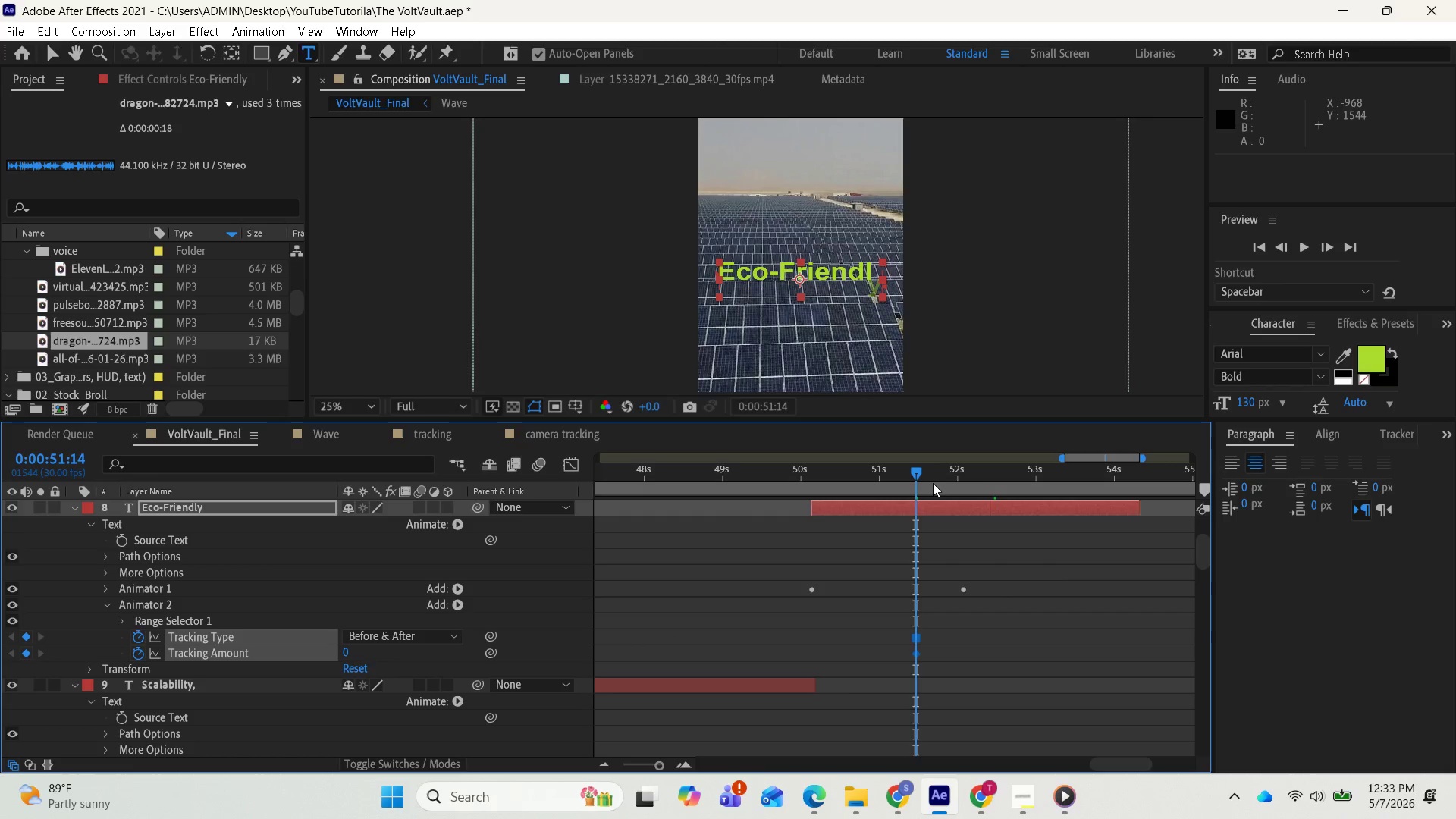 
left_click_drag(start_coordinate=[921, 472], to_coordinate=[1037, 492])
 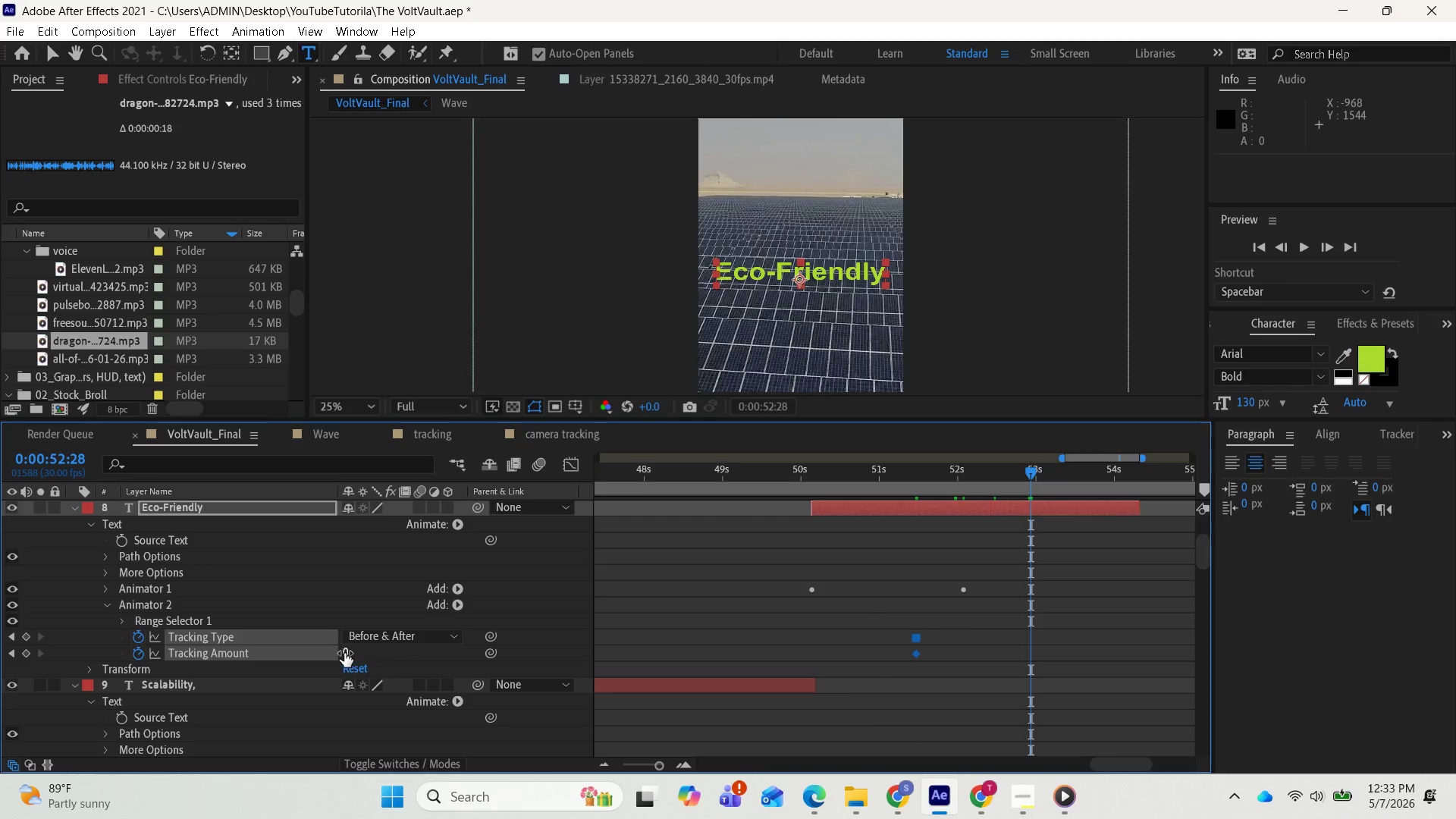 
left_click_drag(start_coordinate=[344, 653], to_coordinate=[377, 660])
 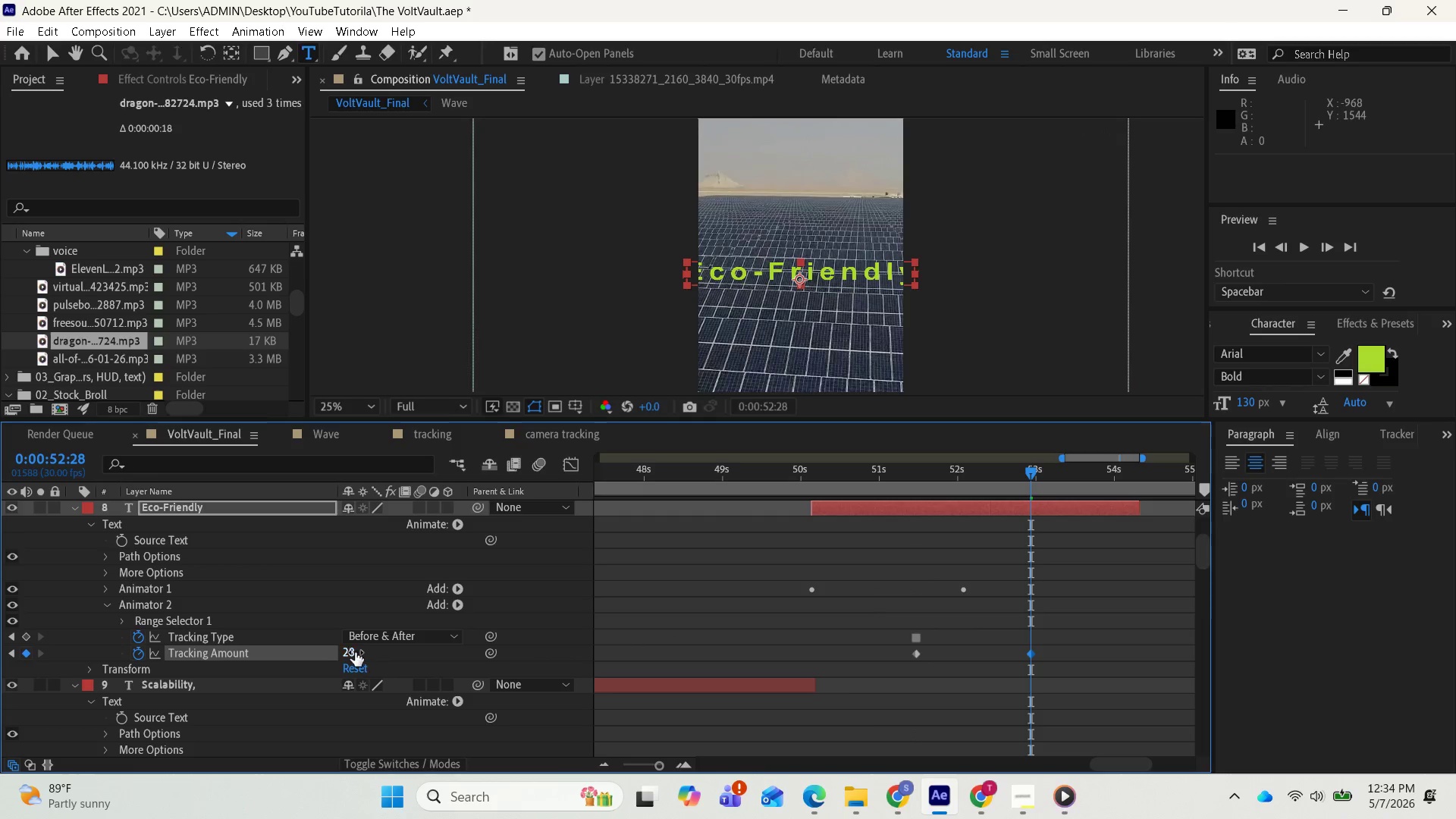 
left_click([355, 652])
 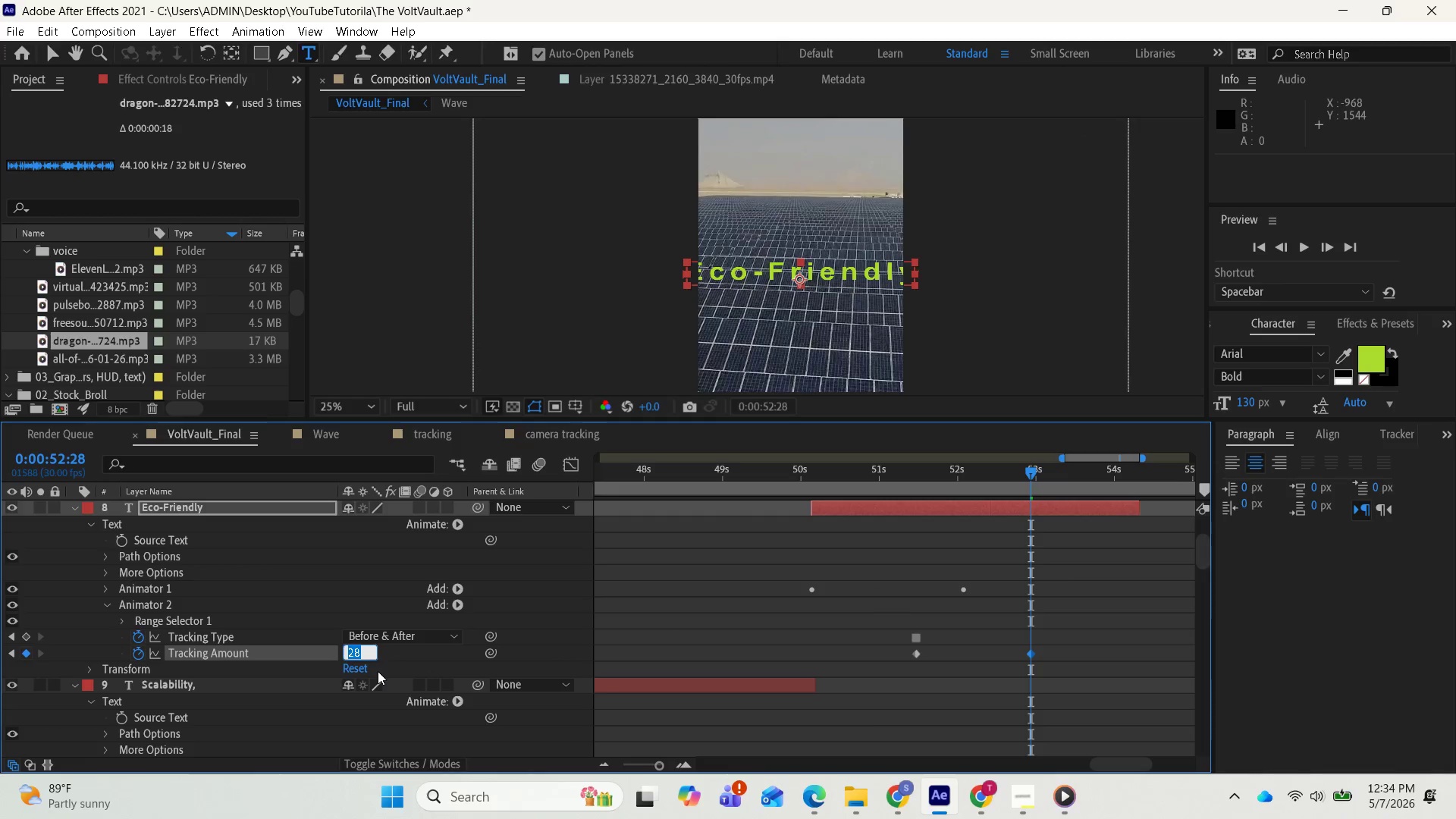 
type(20)
 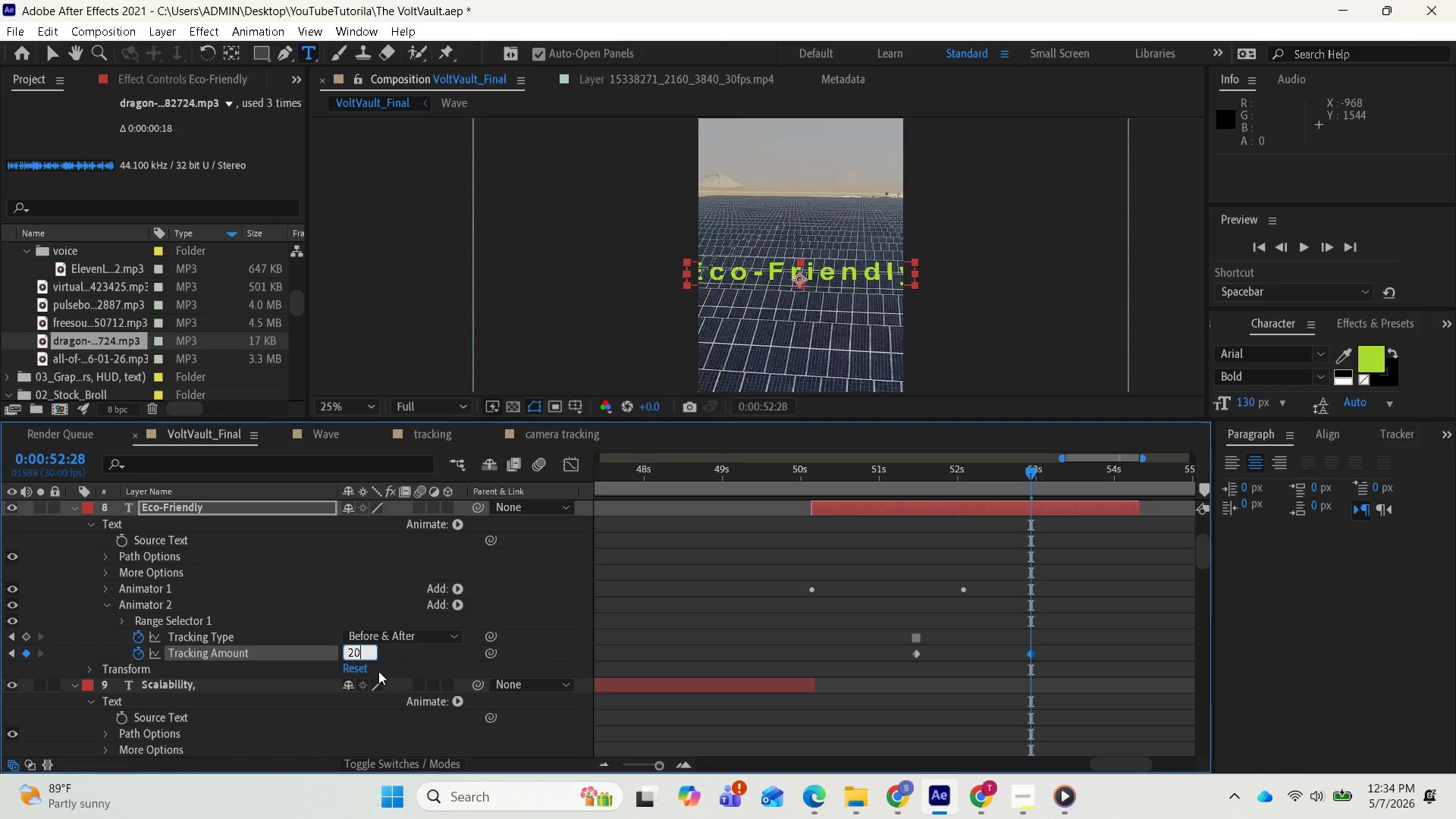 
key(Enter)
 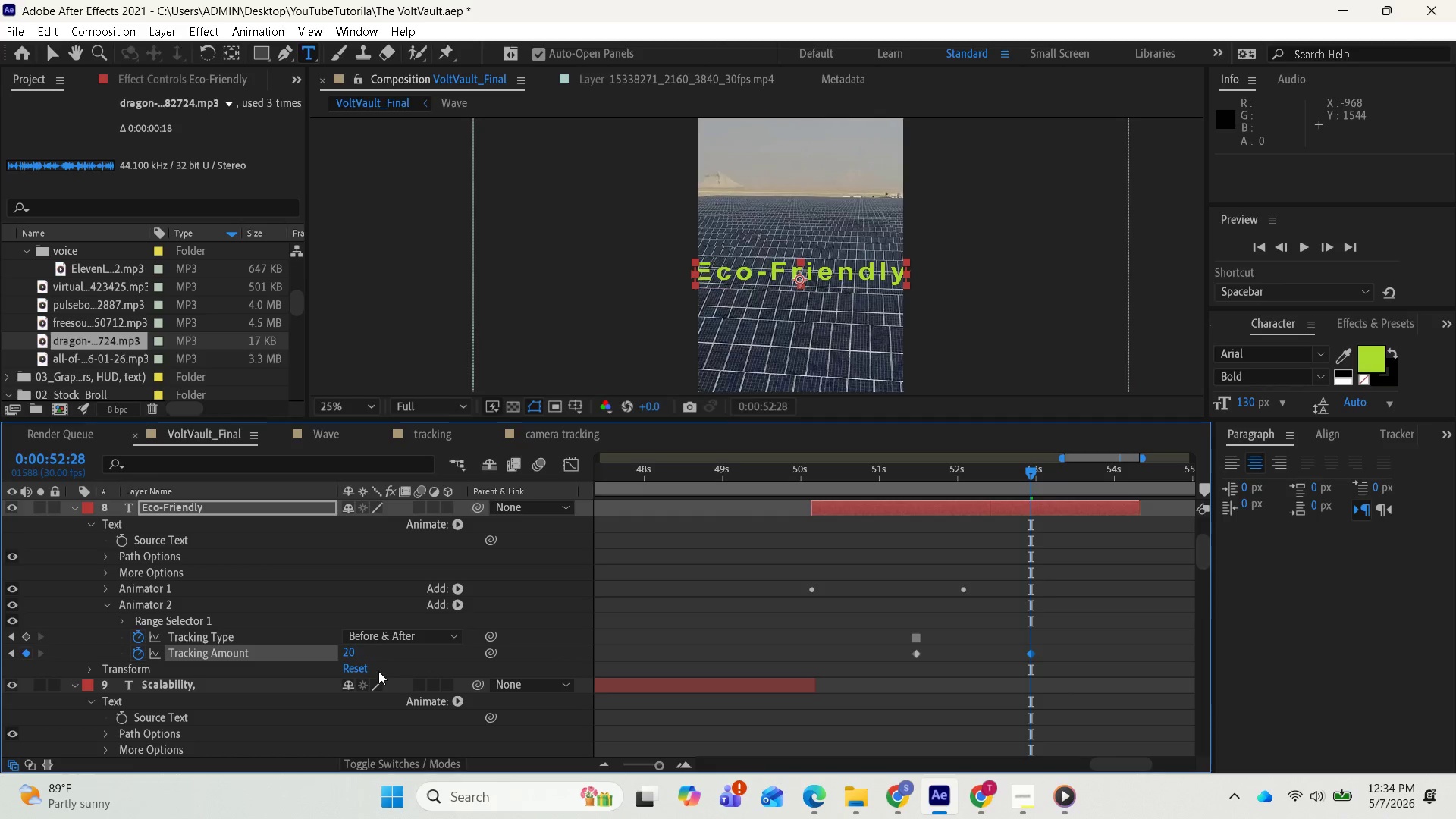 
left_click([350, 654])
 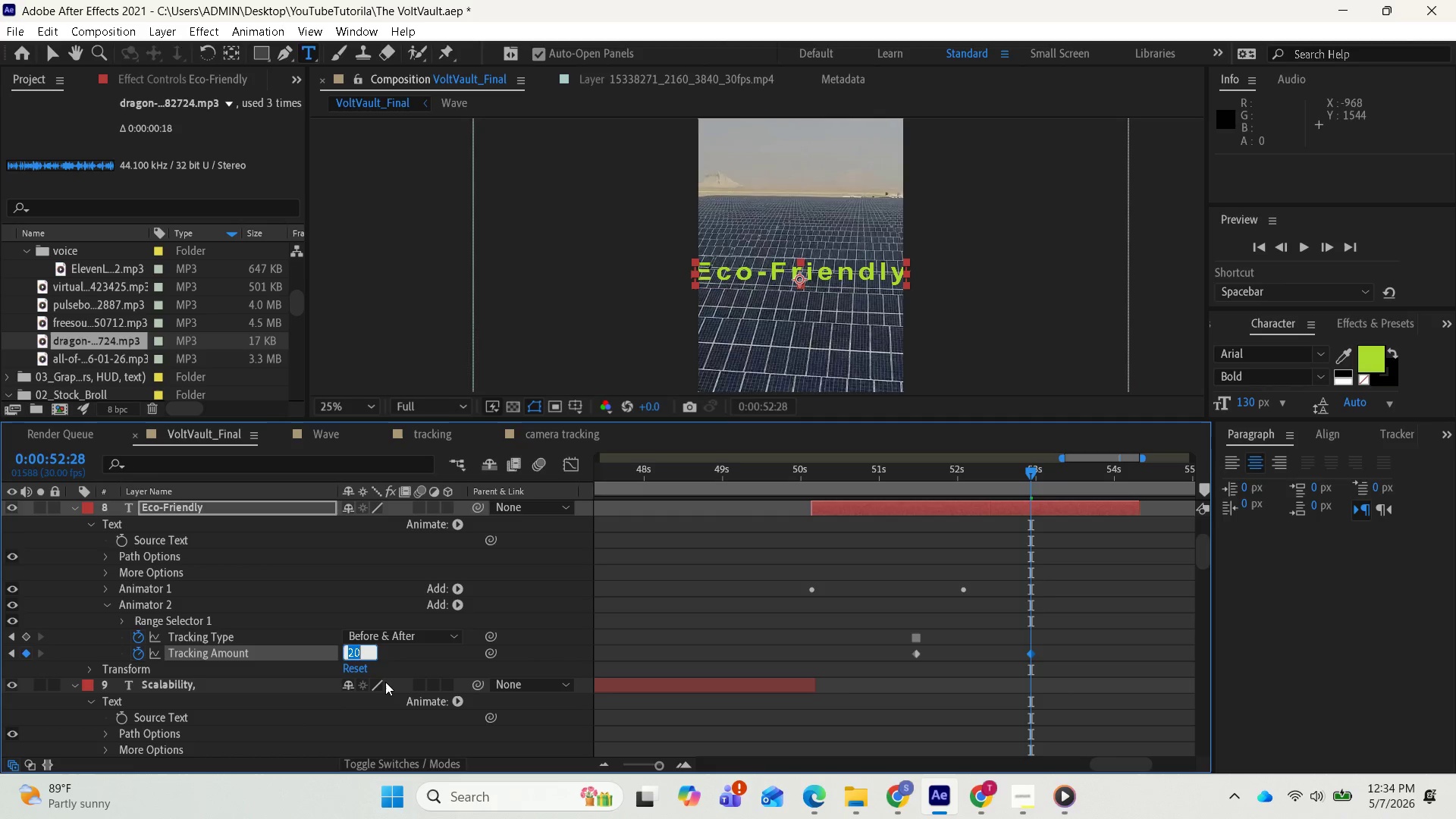 
type(15)
 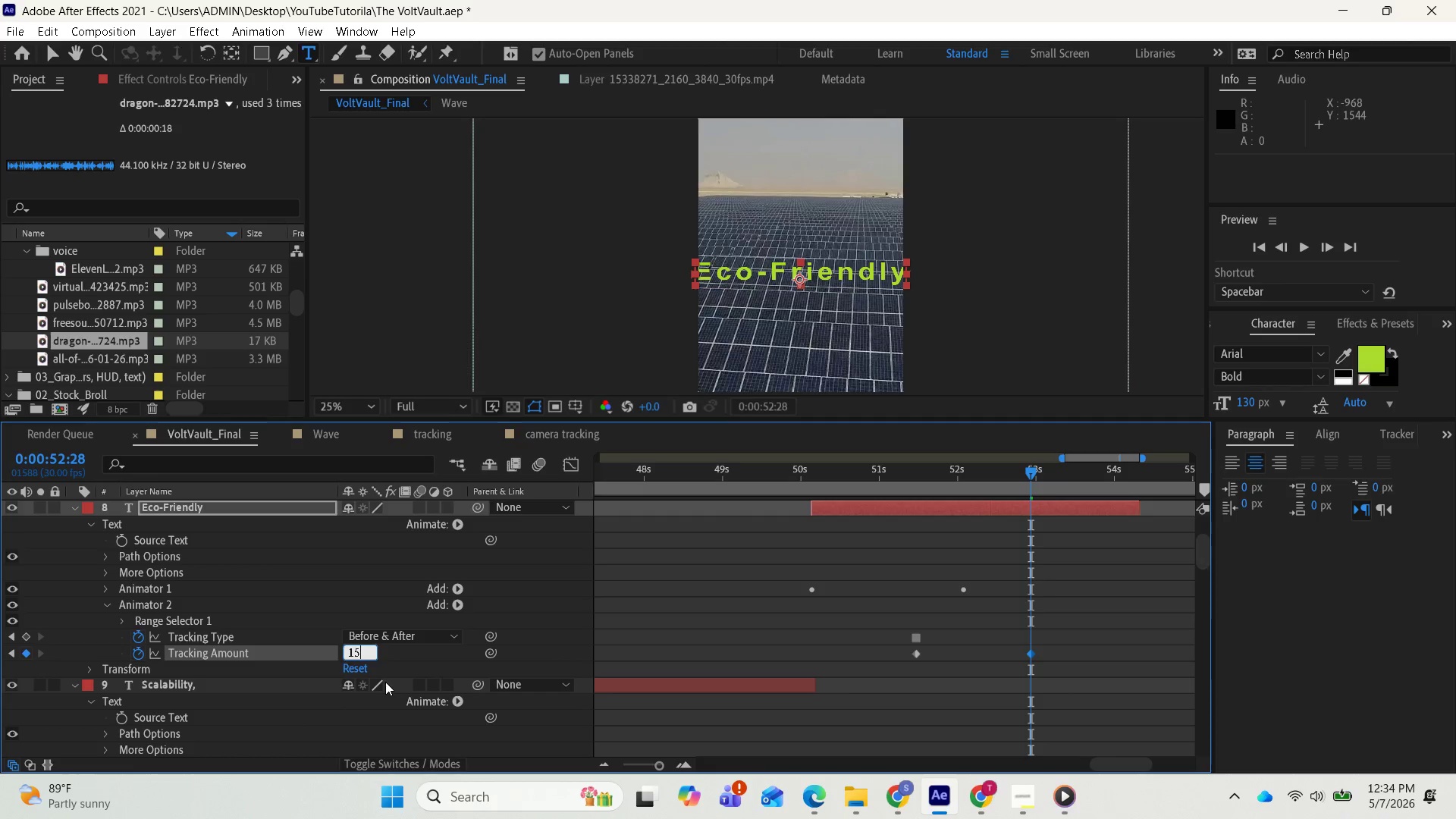 
key(Enter)
 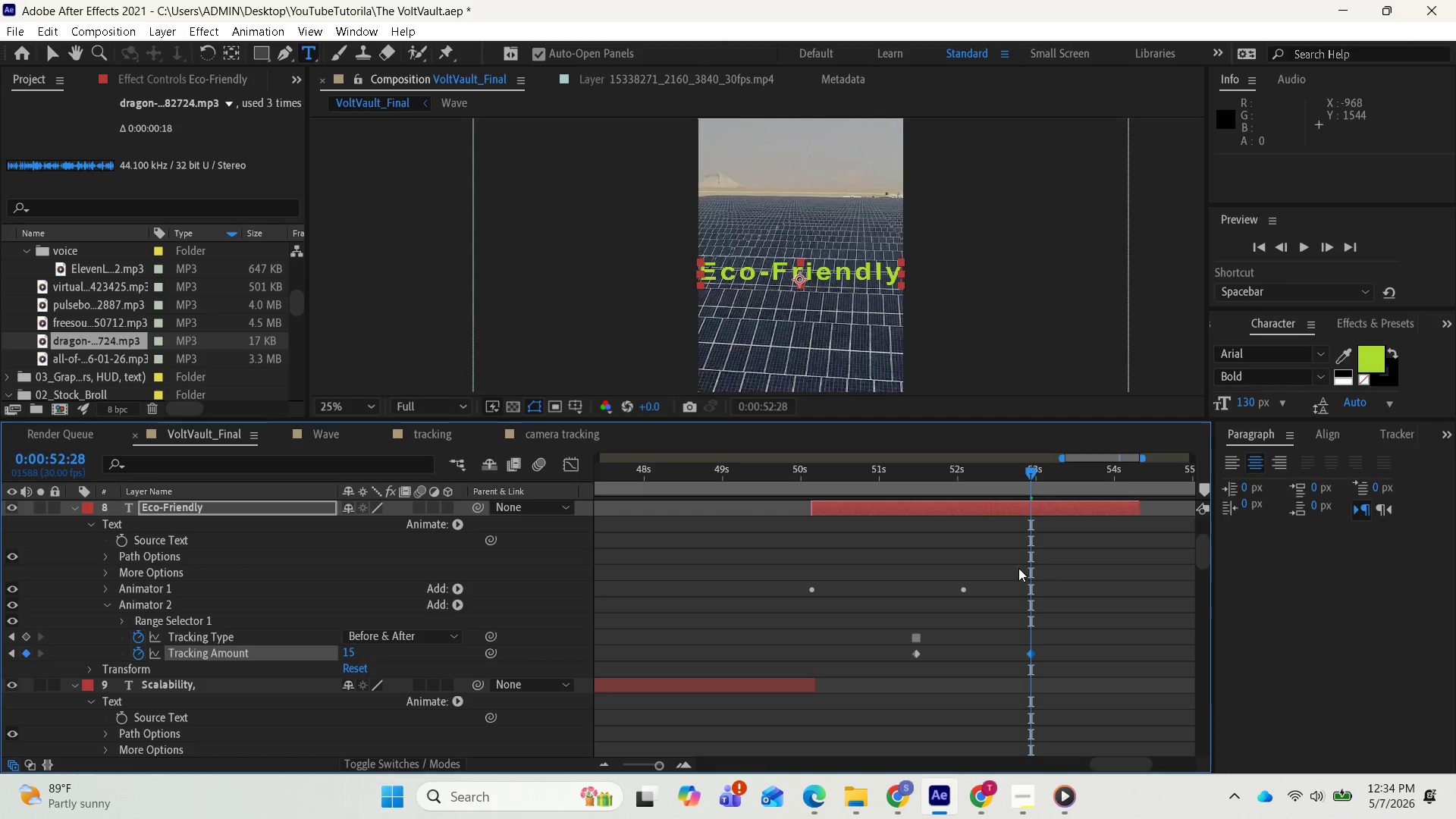 
left_click_drag(start_coordinate=[1088, 674], to_coordinate=[879, 635])
 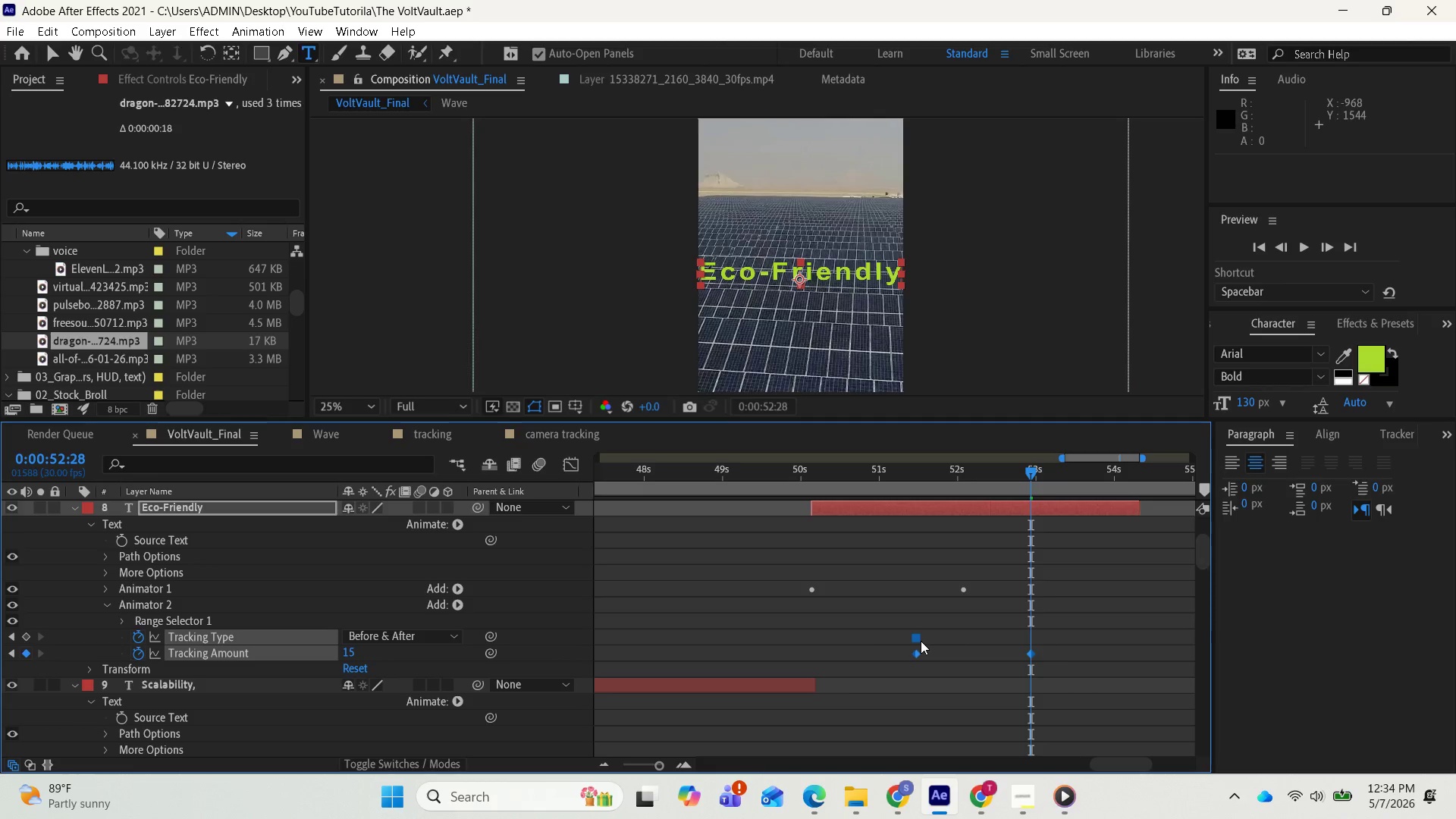 
key(F9)
 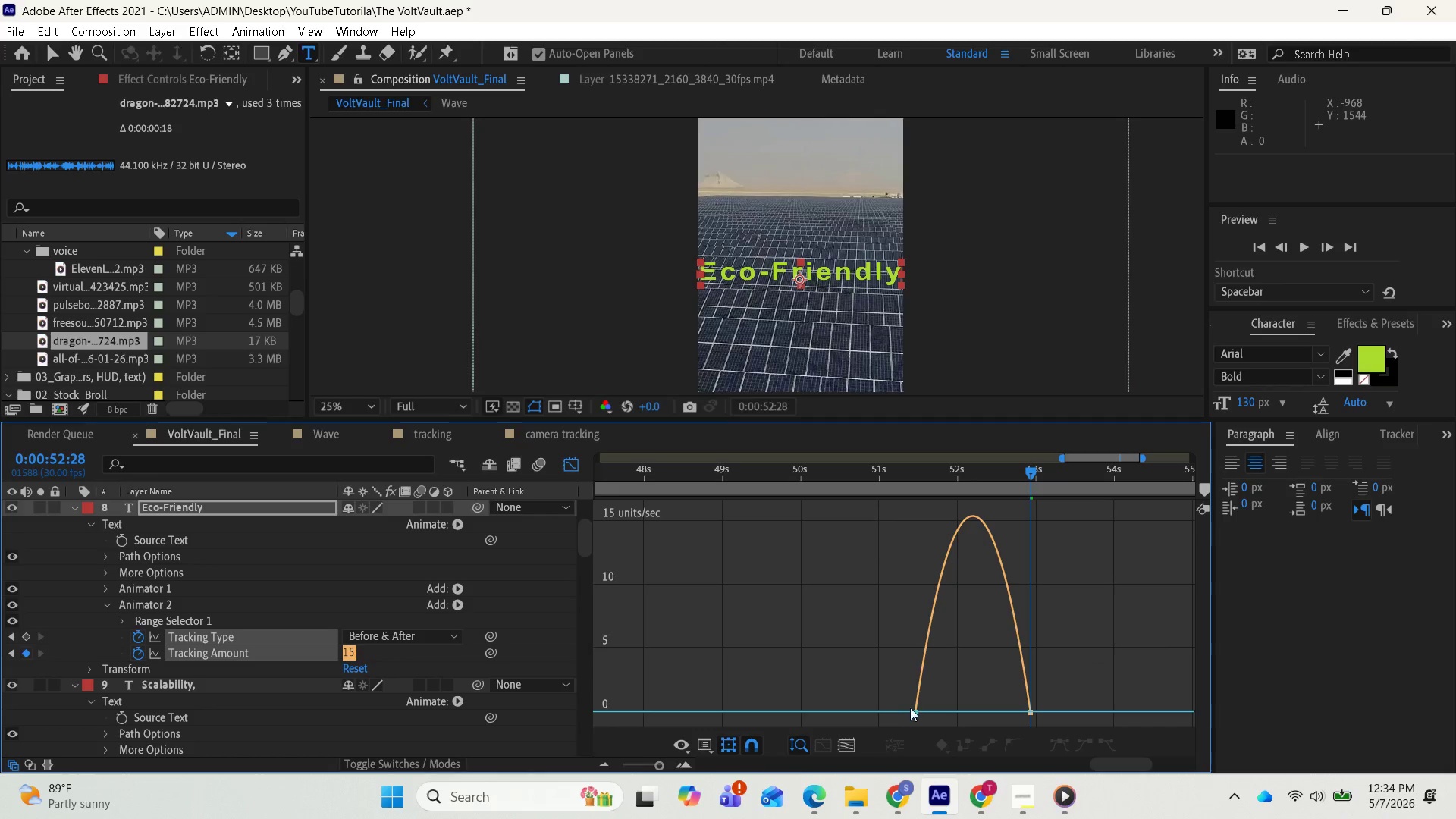 
left_click_drag(start_coordinate=[1078, 725], to_coordinate=[861, 664])
 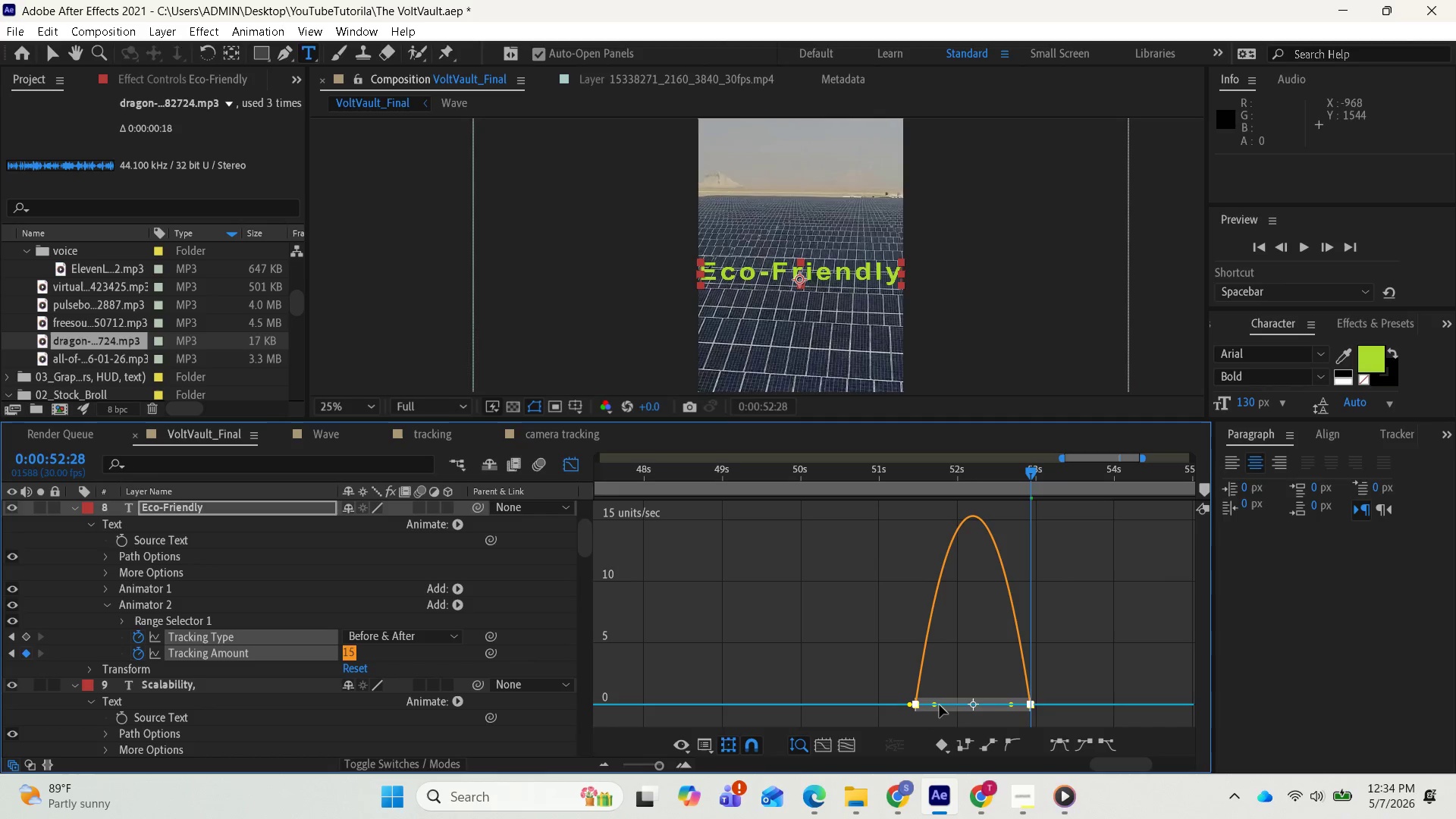 
left_click_drag(start_coordinate=[936, 704], to_coordinate=[976, 707])
 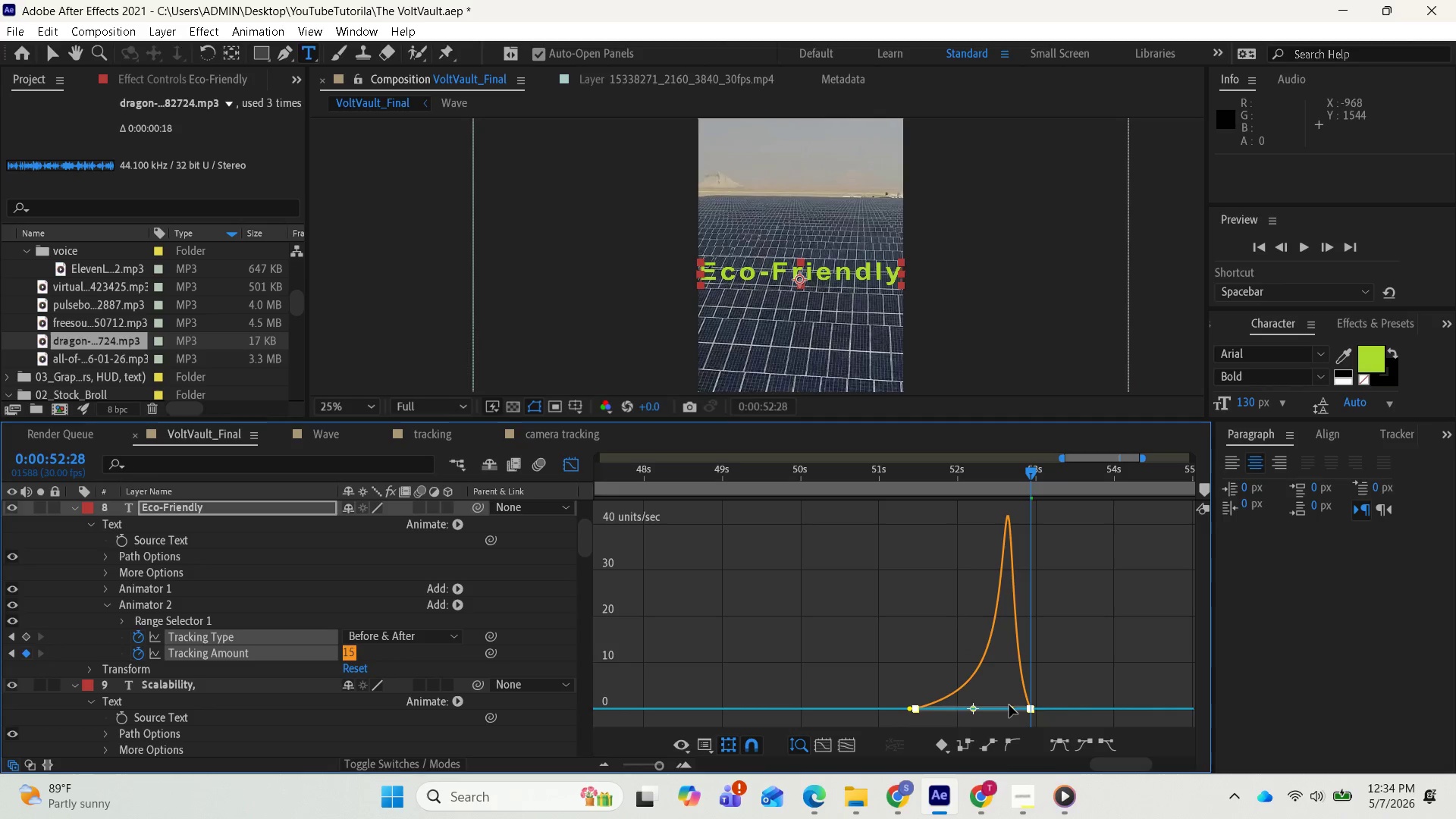 
left_click_drag(start_coordinate=[1011, 709], to_coordinate=[971, 711])
 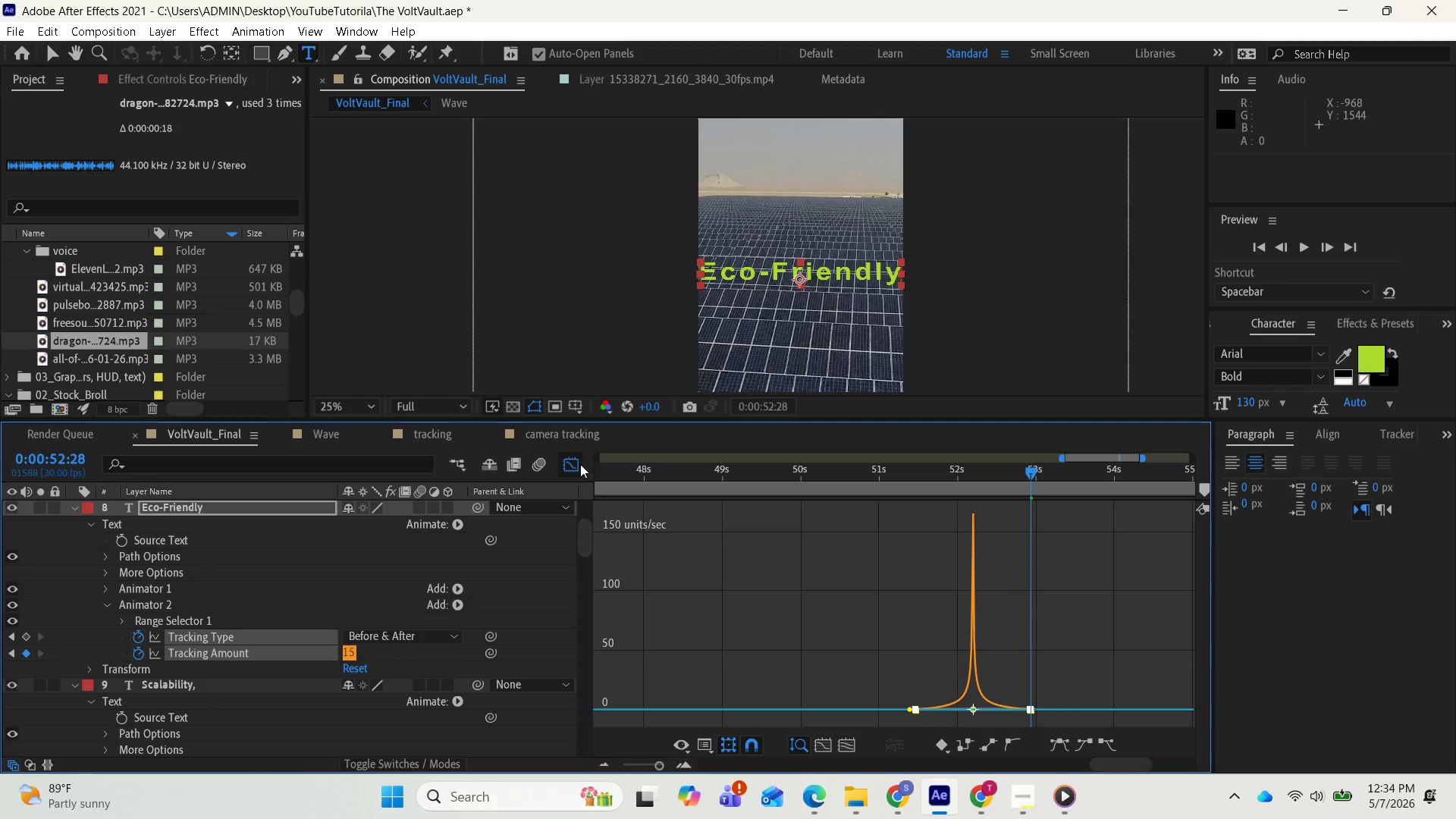 
left_click([570, 459])
 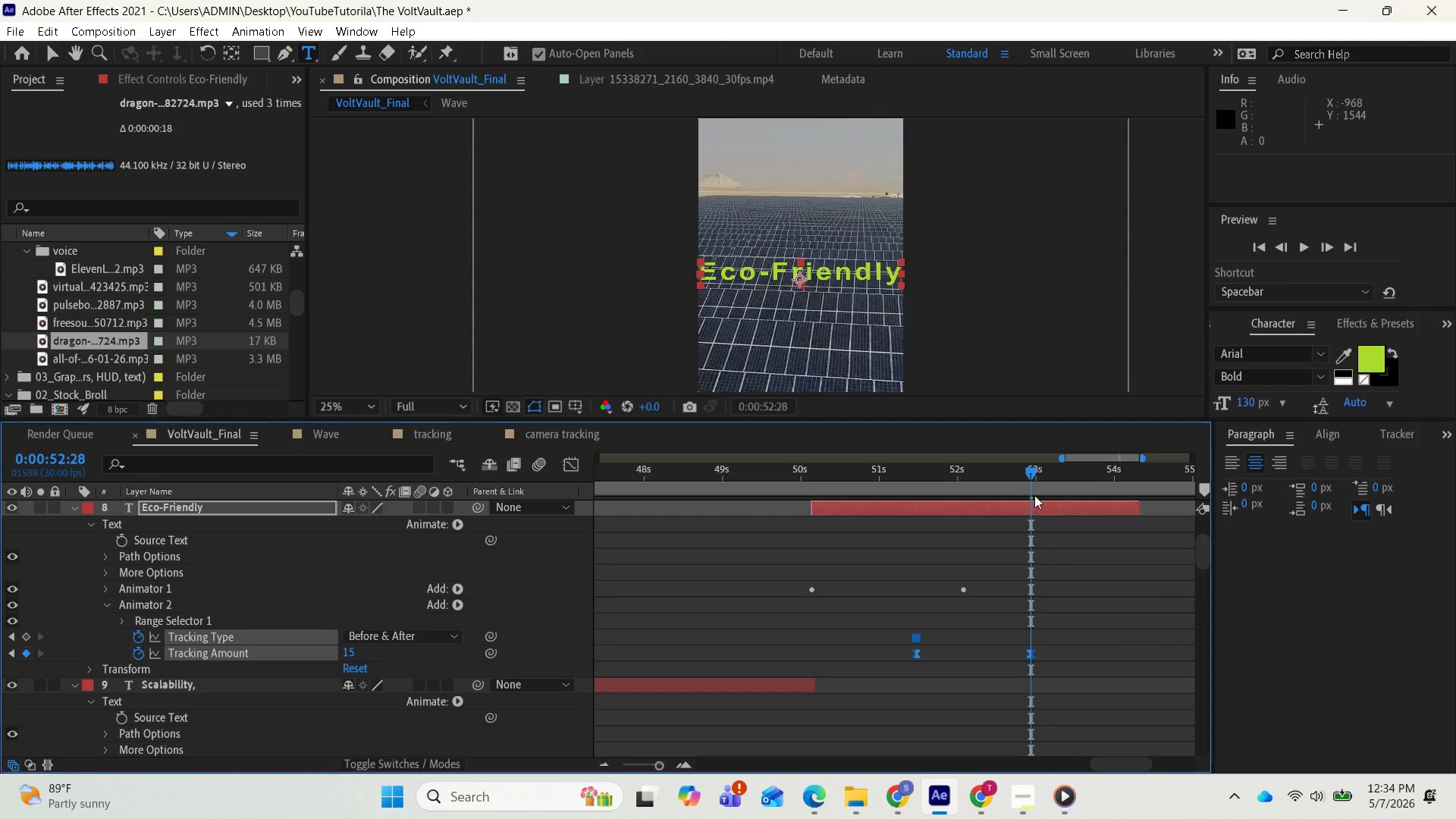 
left_click_drag(start_coordinate=[1031, 475], to_coordinate=[873, 474])
 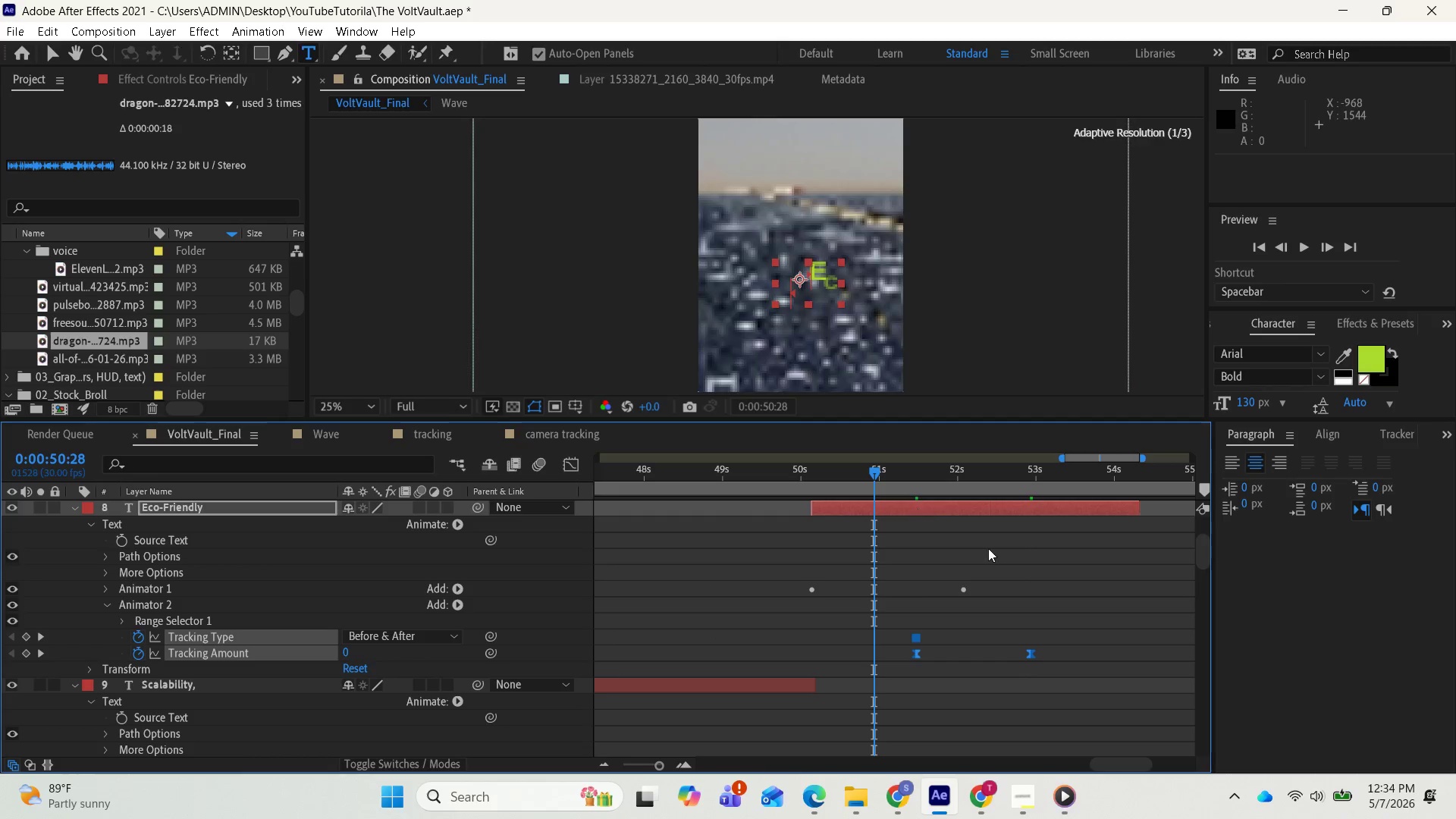 
key(Space)
 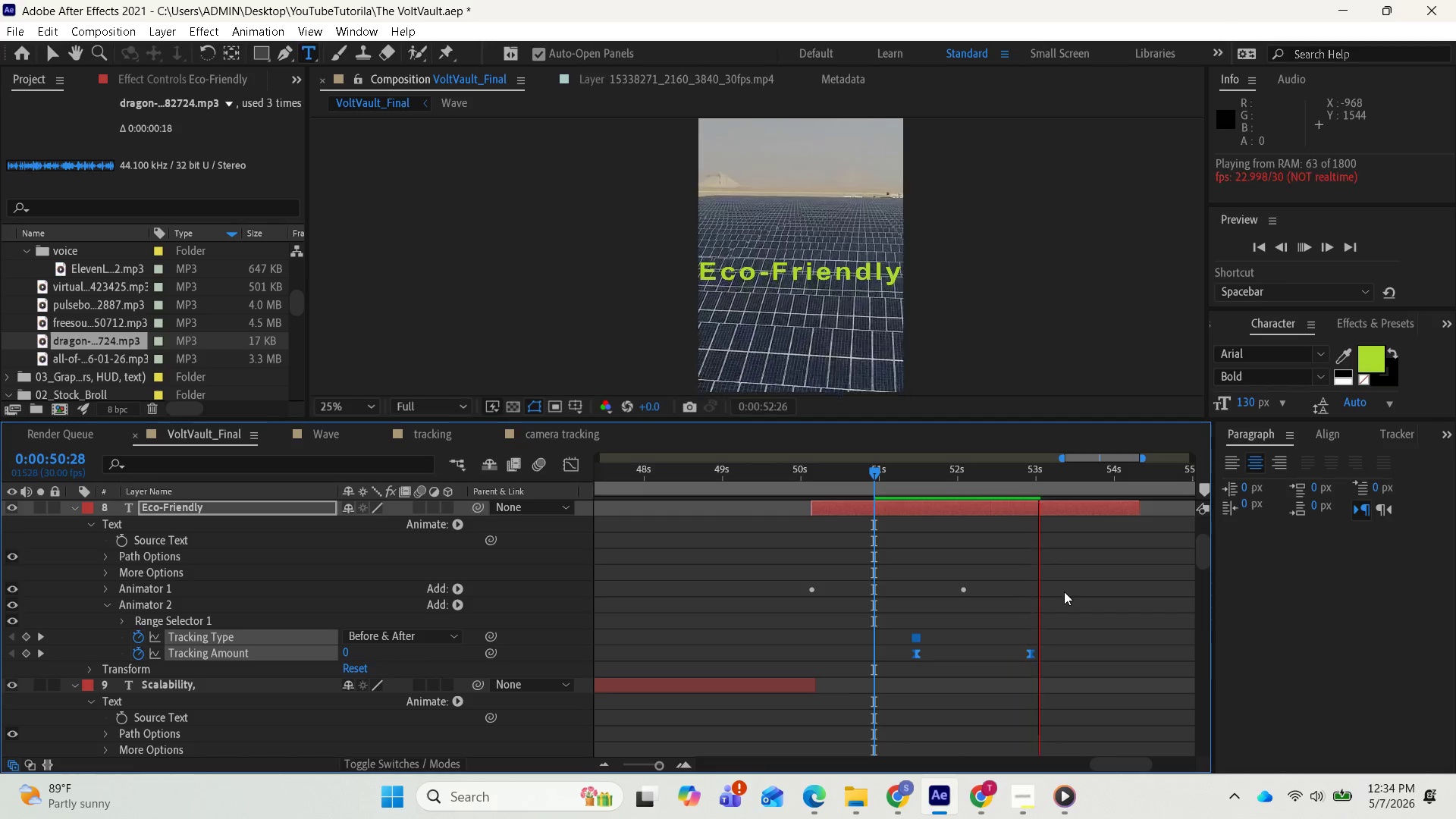 
key(Space)
 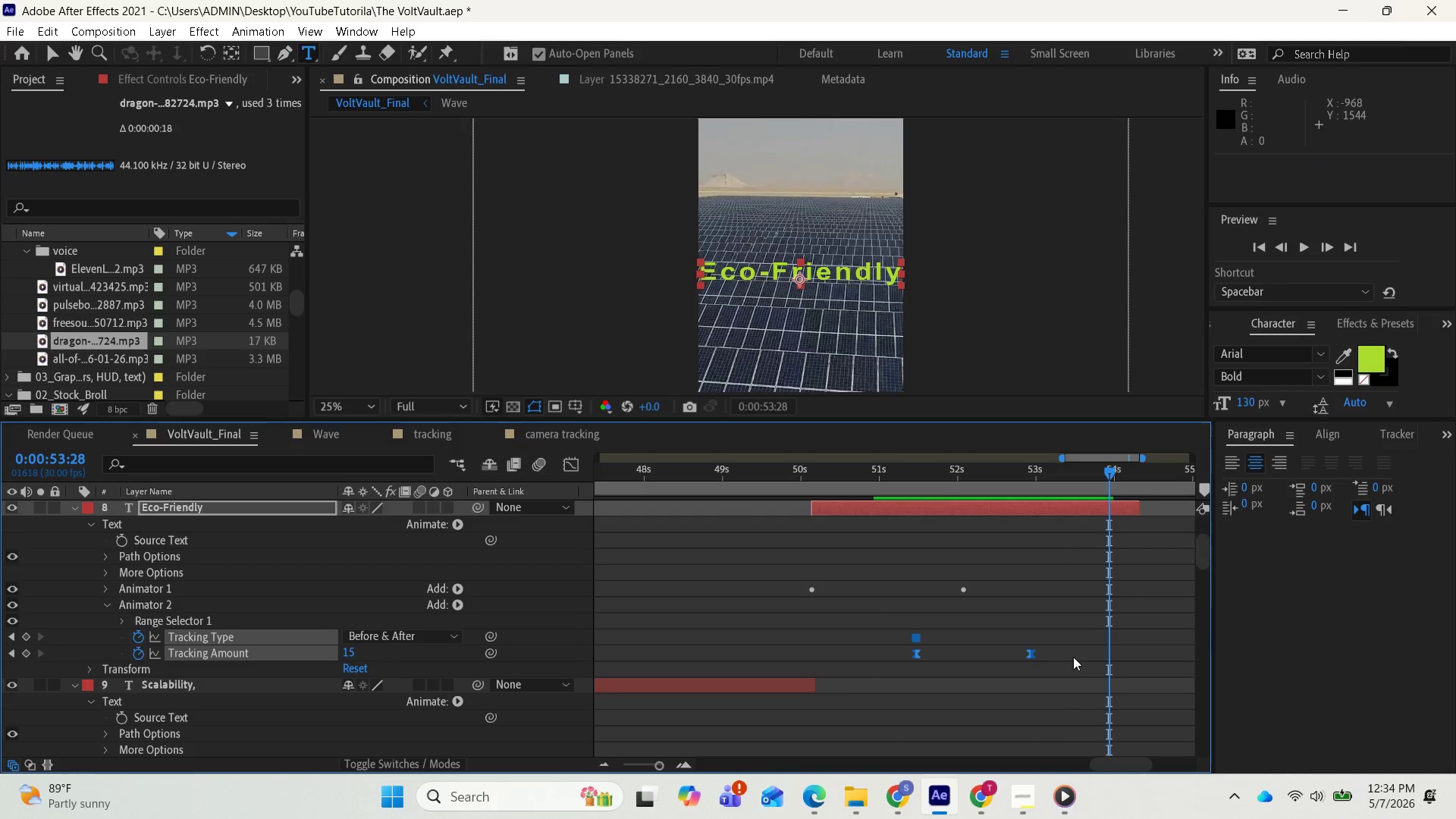 
left_click_drag(start_coordinate=[1072, 661], to_coordinate=[1015, 639])
 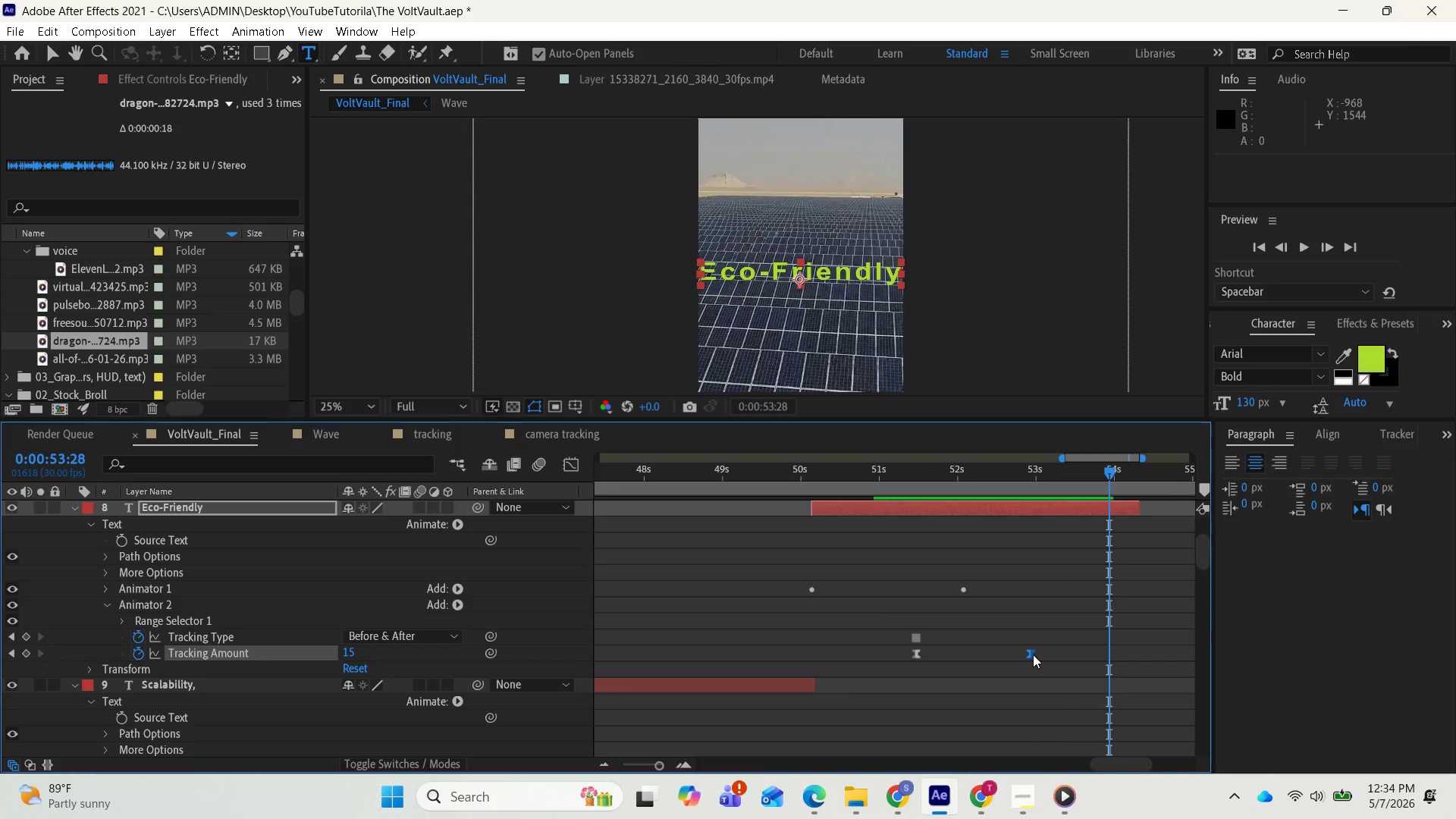 
left_click_drag(start_coordinate=[1031, 654], to_coordinate=[1080, 662])
 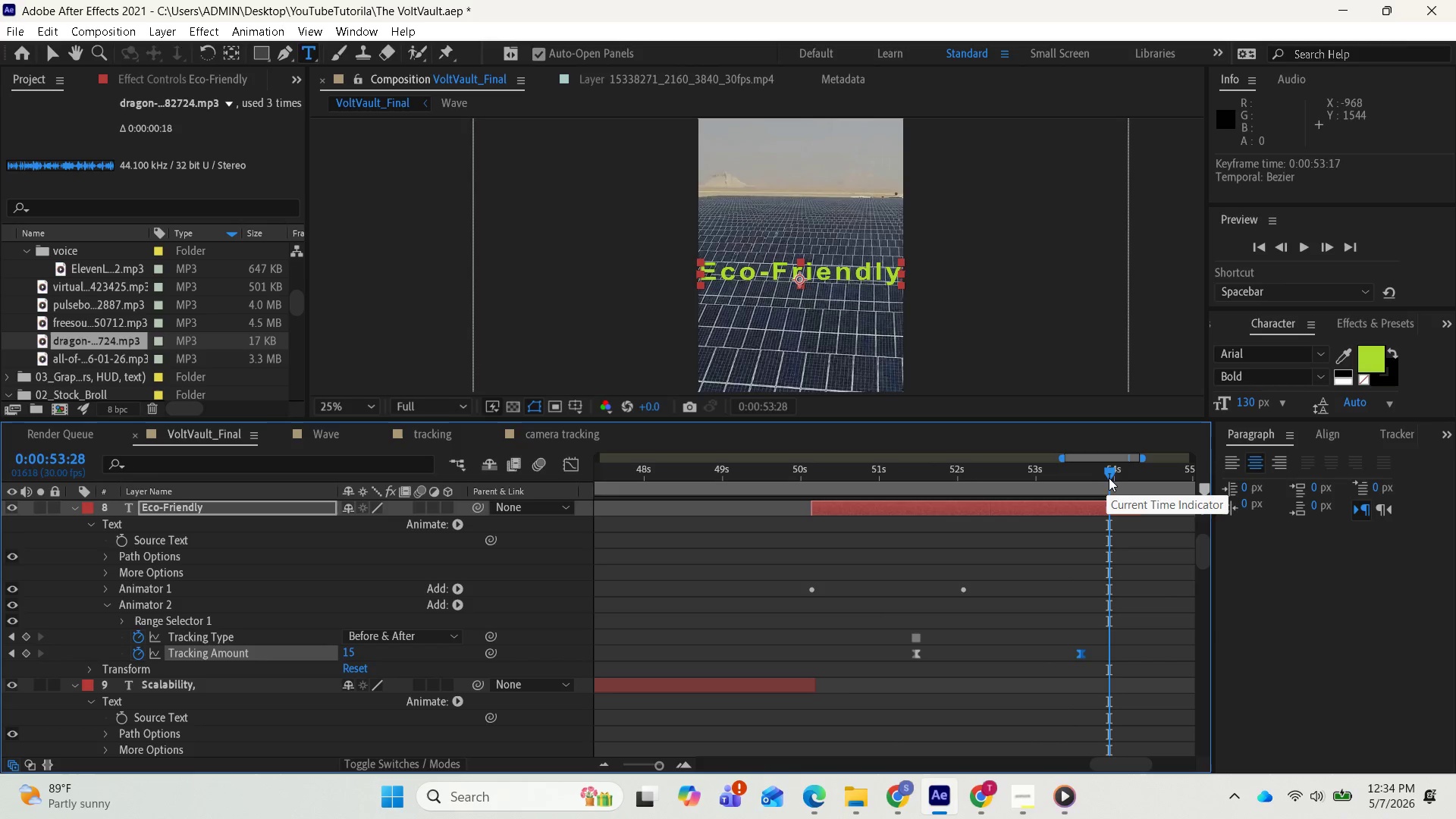 
left_click_drag(start_coordinate=[1110, 472], to_coordinate=[912, 457])
 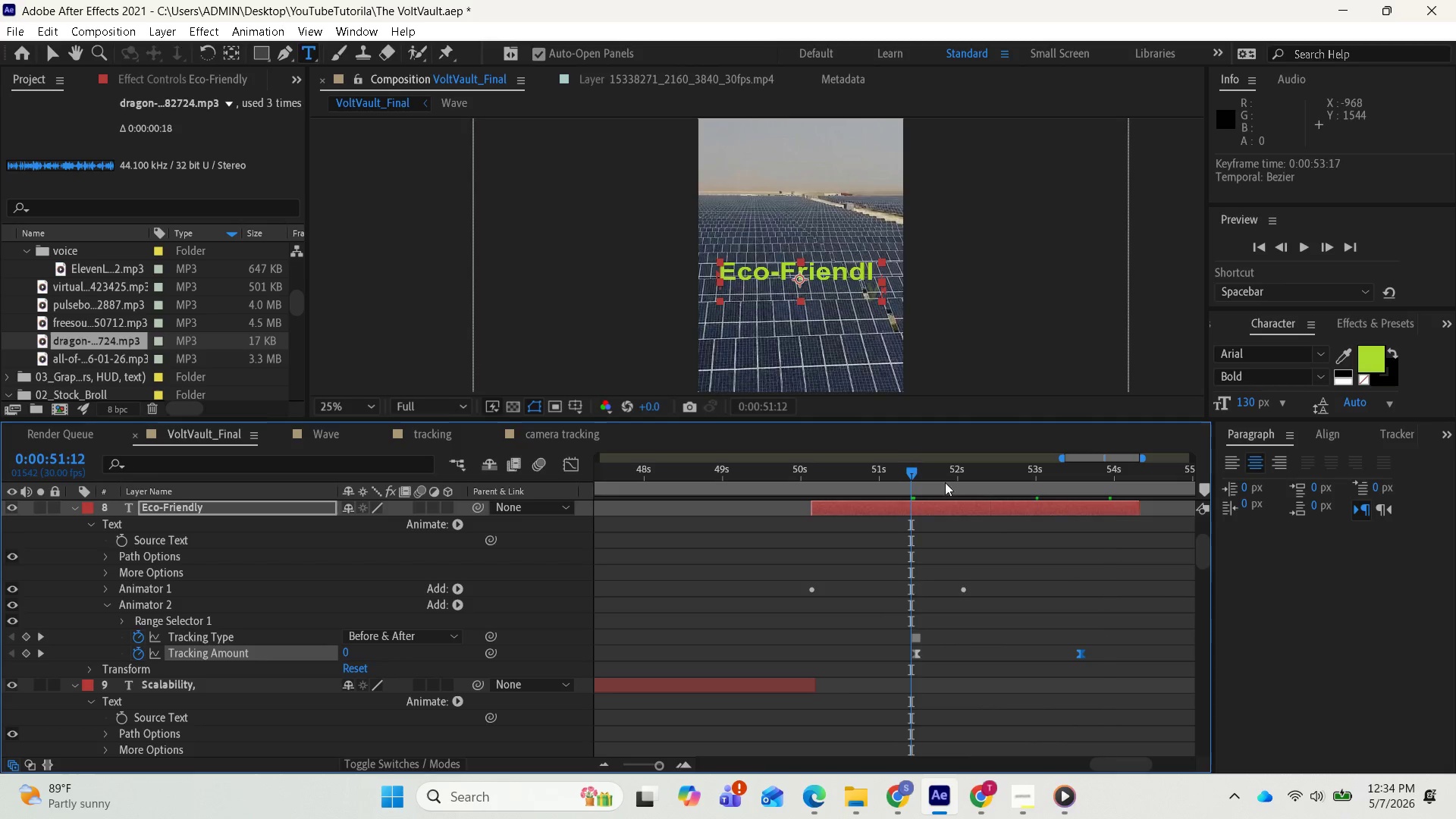 
key(Space)
 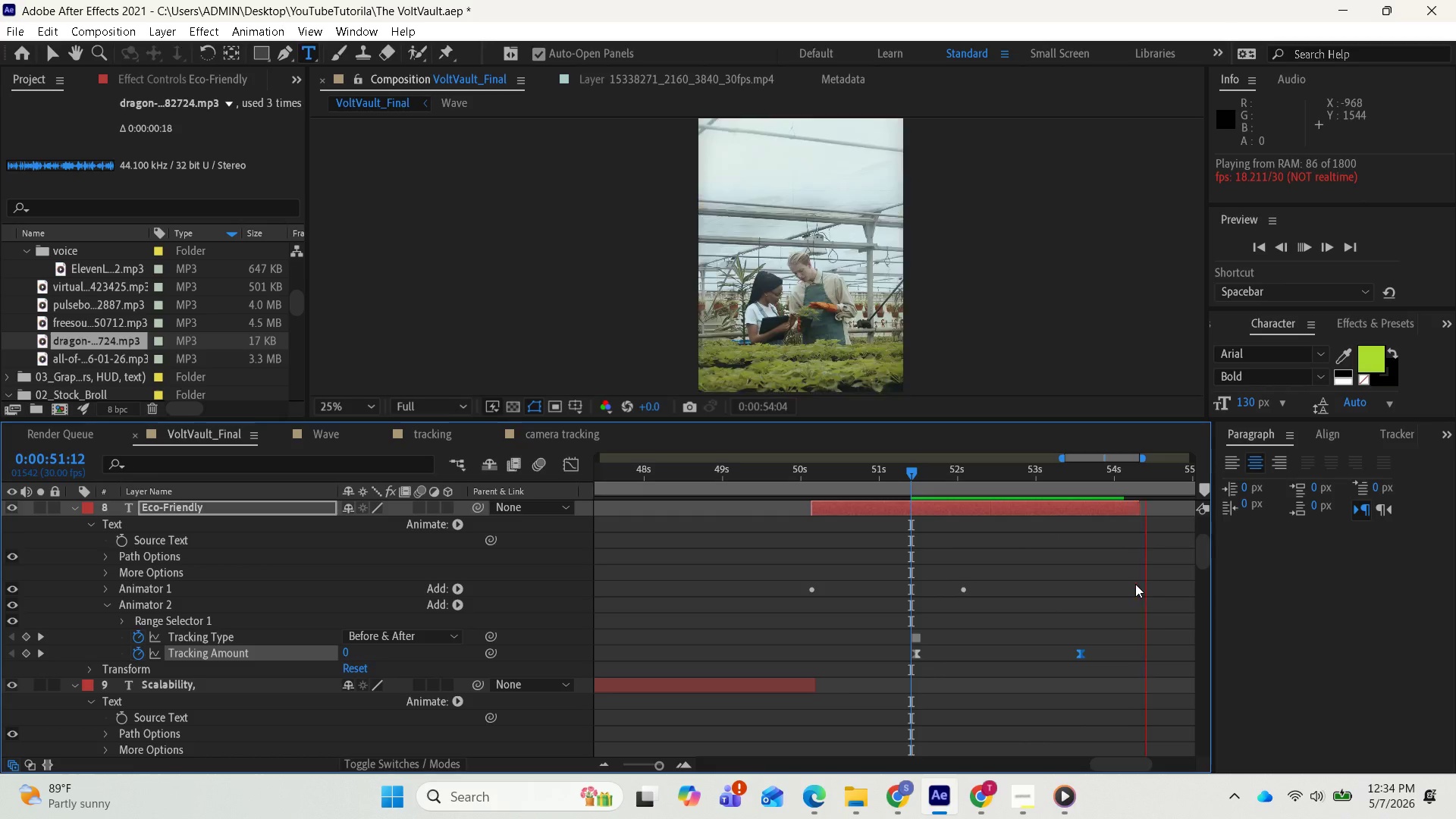 
wait(7.08)
 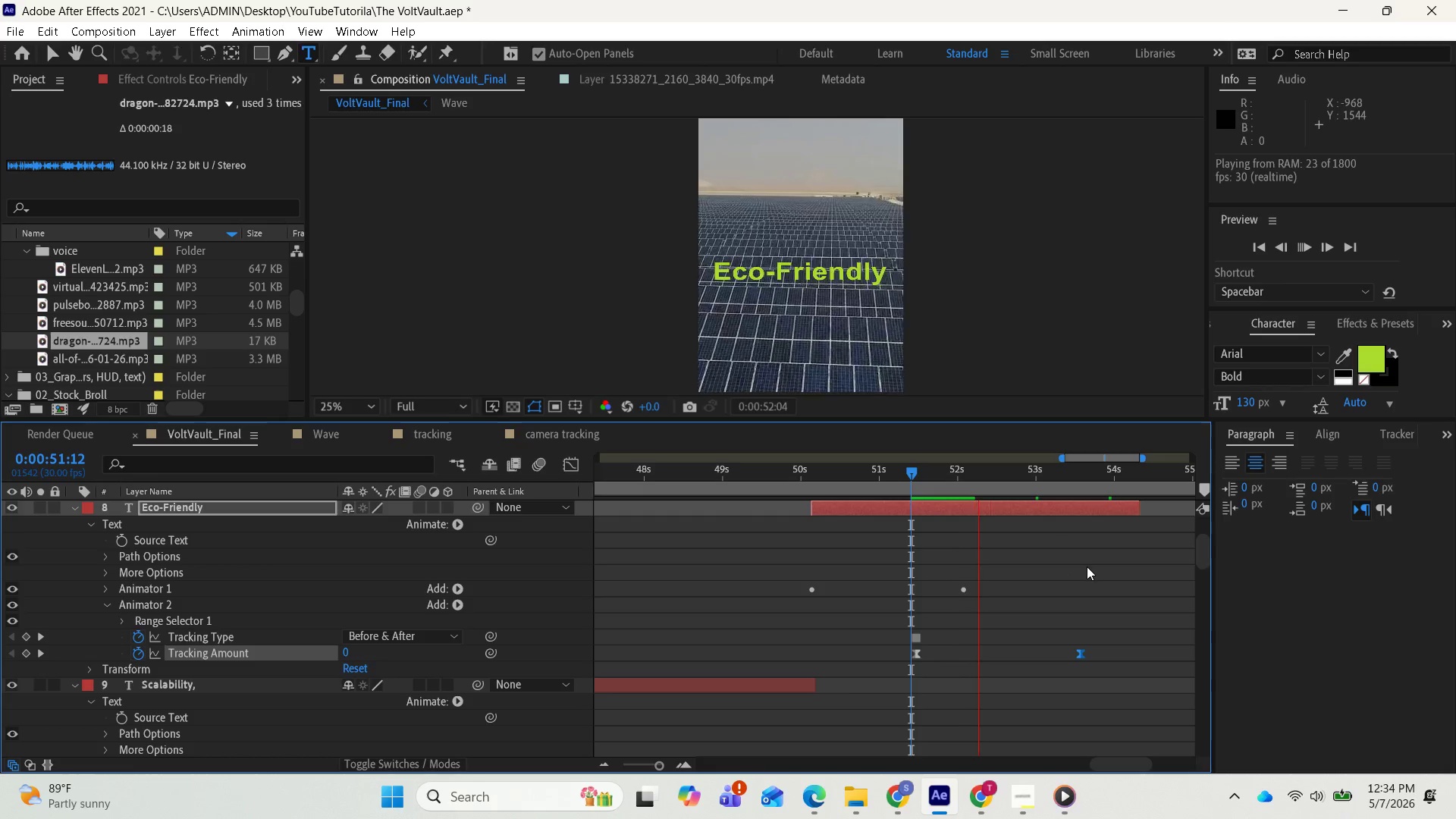 
key(Space)
 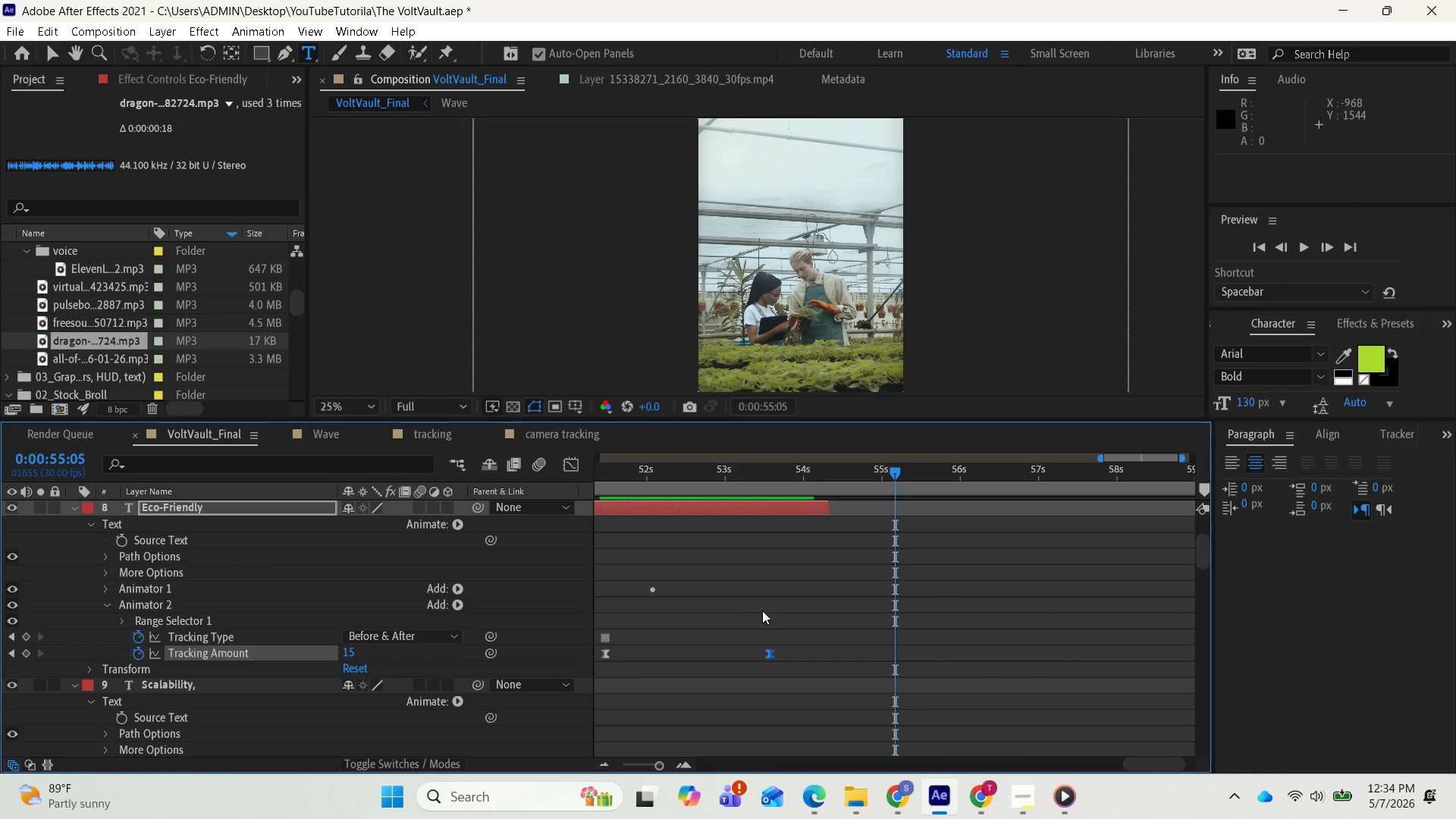 
scroll: coordinate [750, 597], scroll_direction: up, amount: 2.0
 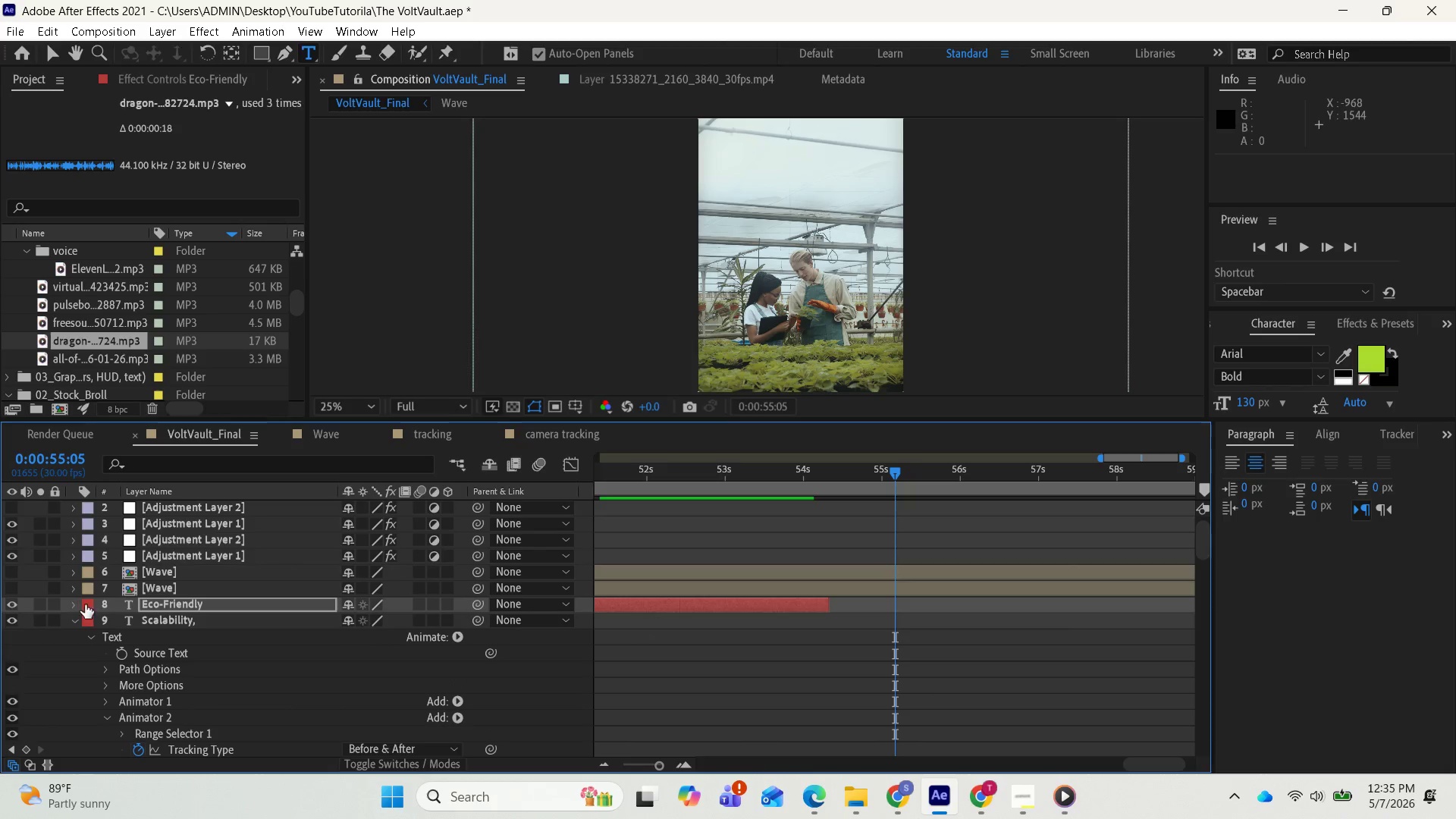 
scroll: coordinate [482, 669], scroll_direction: down, amount: 3.0
 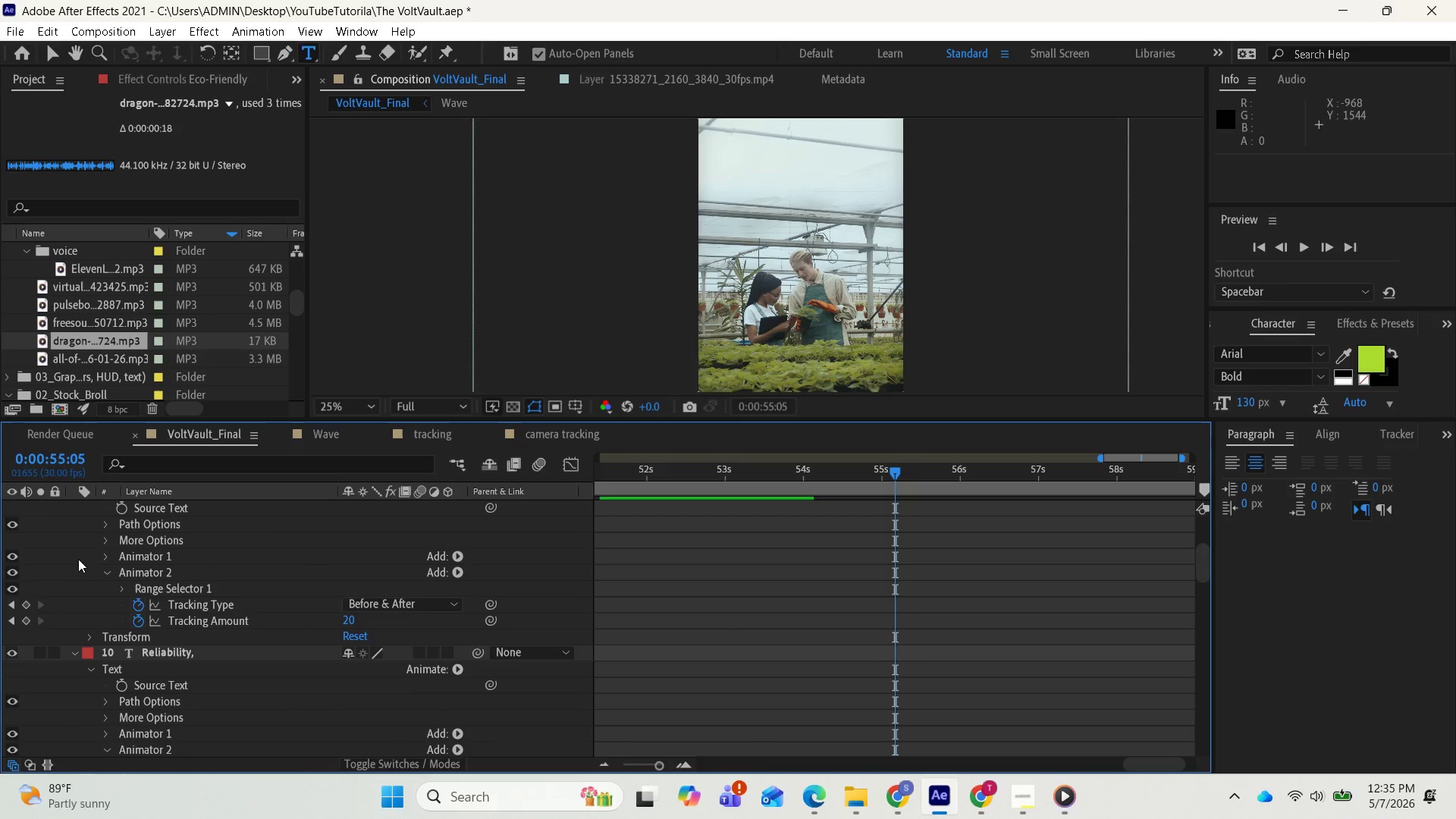 
scroll: coordinate [100, 557], scroll_direction: up, amount: 1.0
 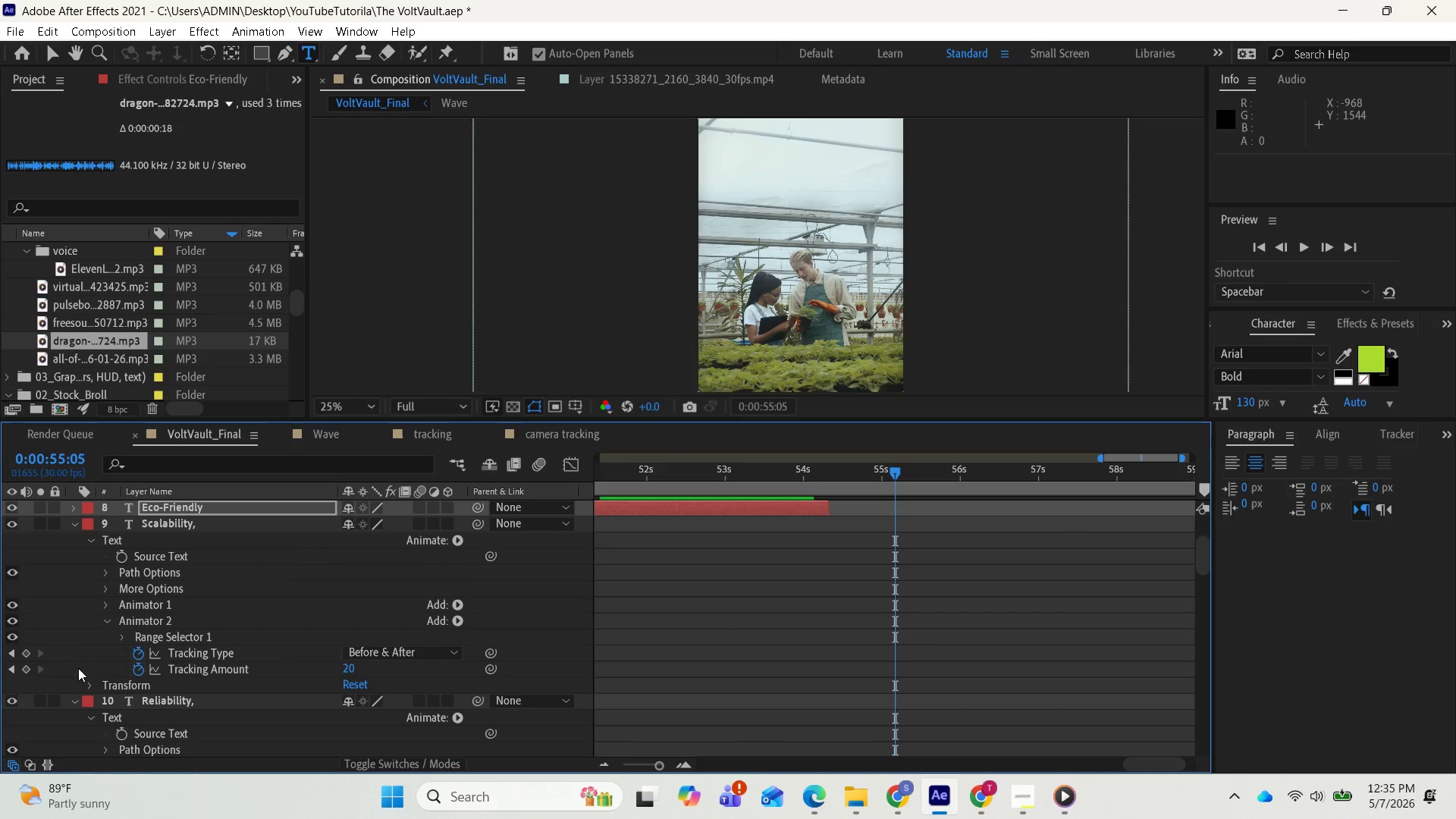 
left_click([8, 664])
 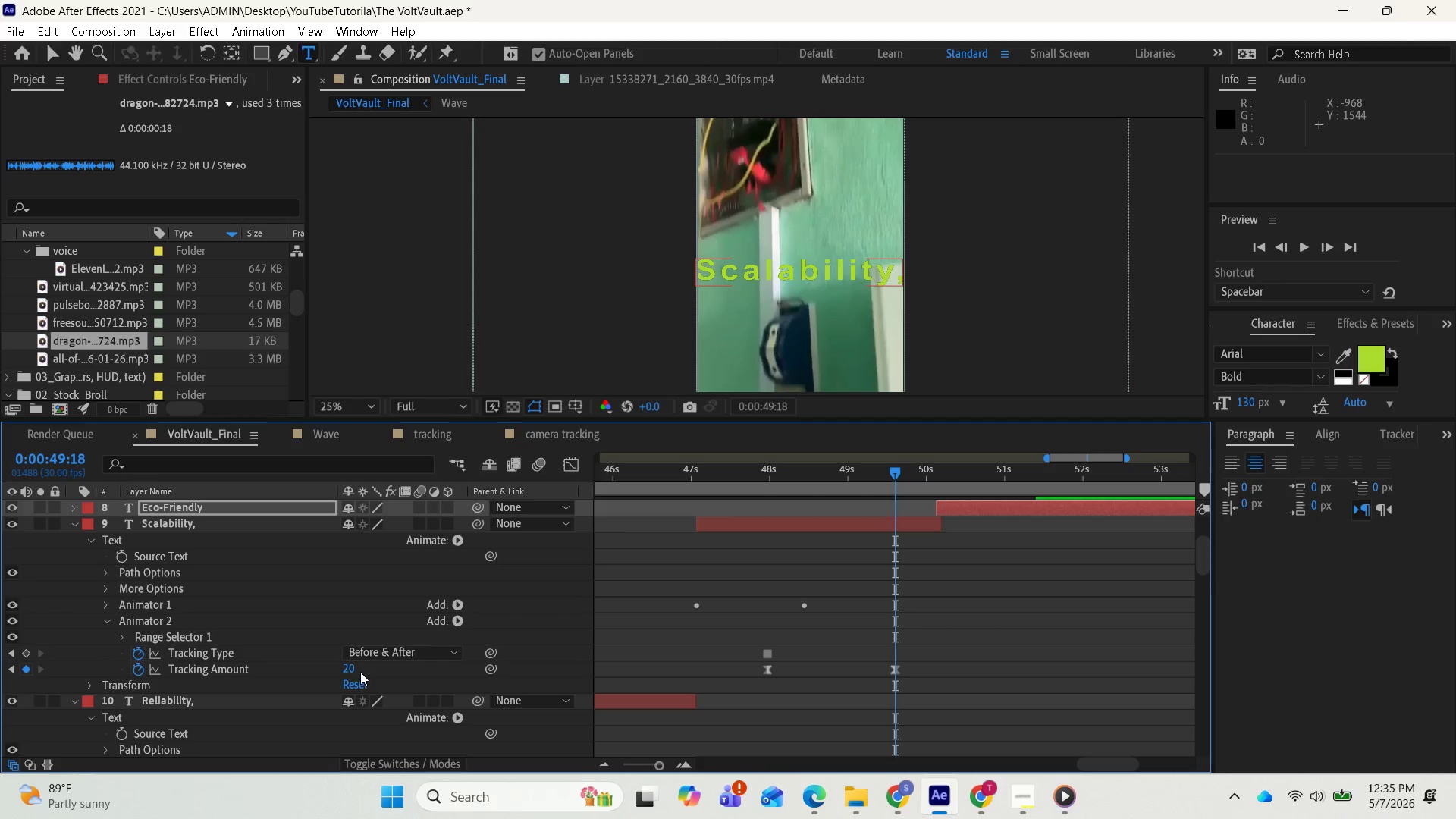 
left_click([345, 667])
 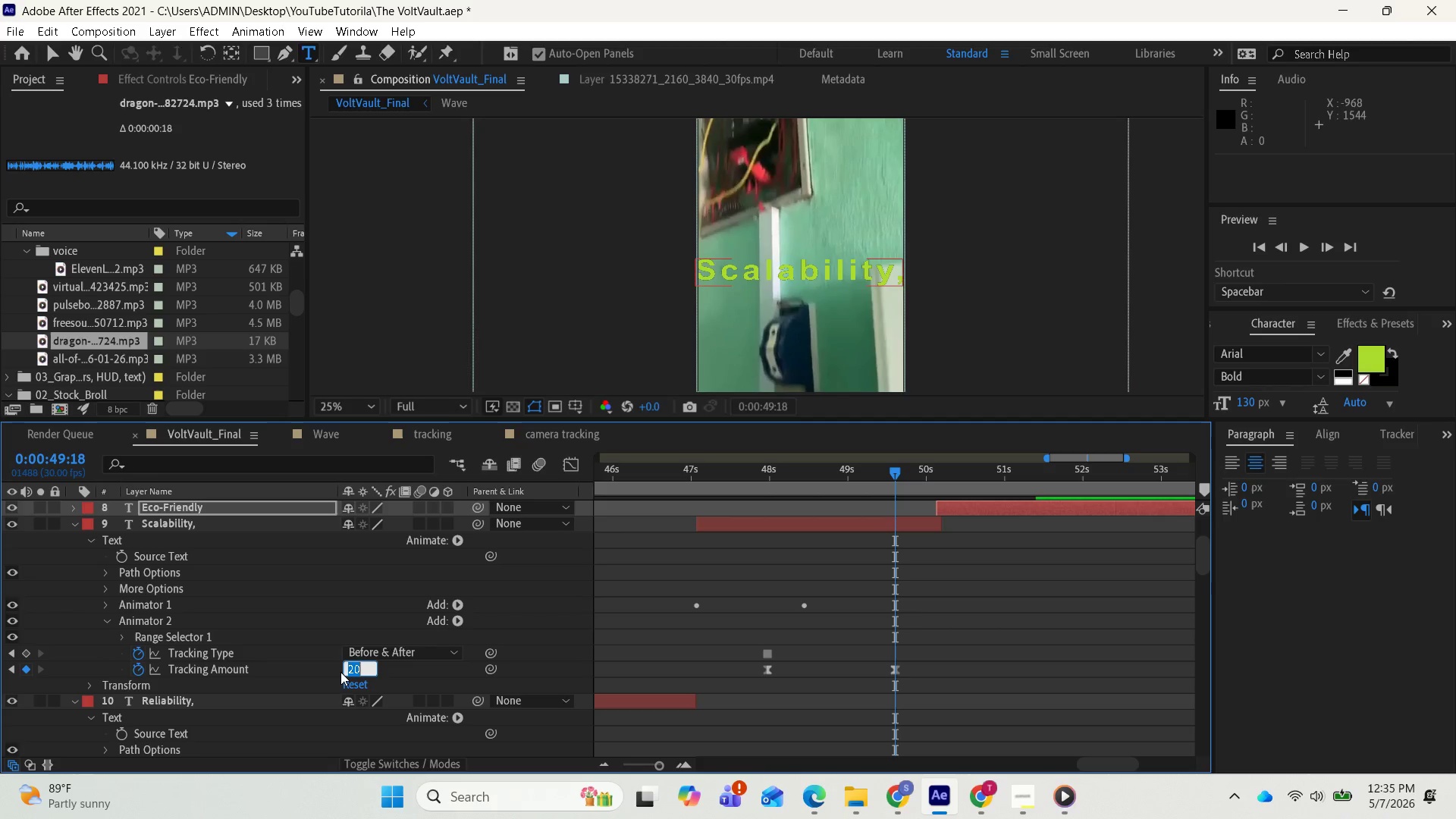 
type(15)
 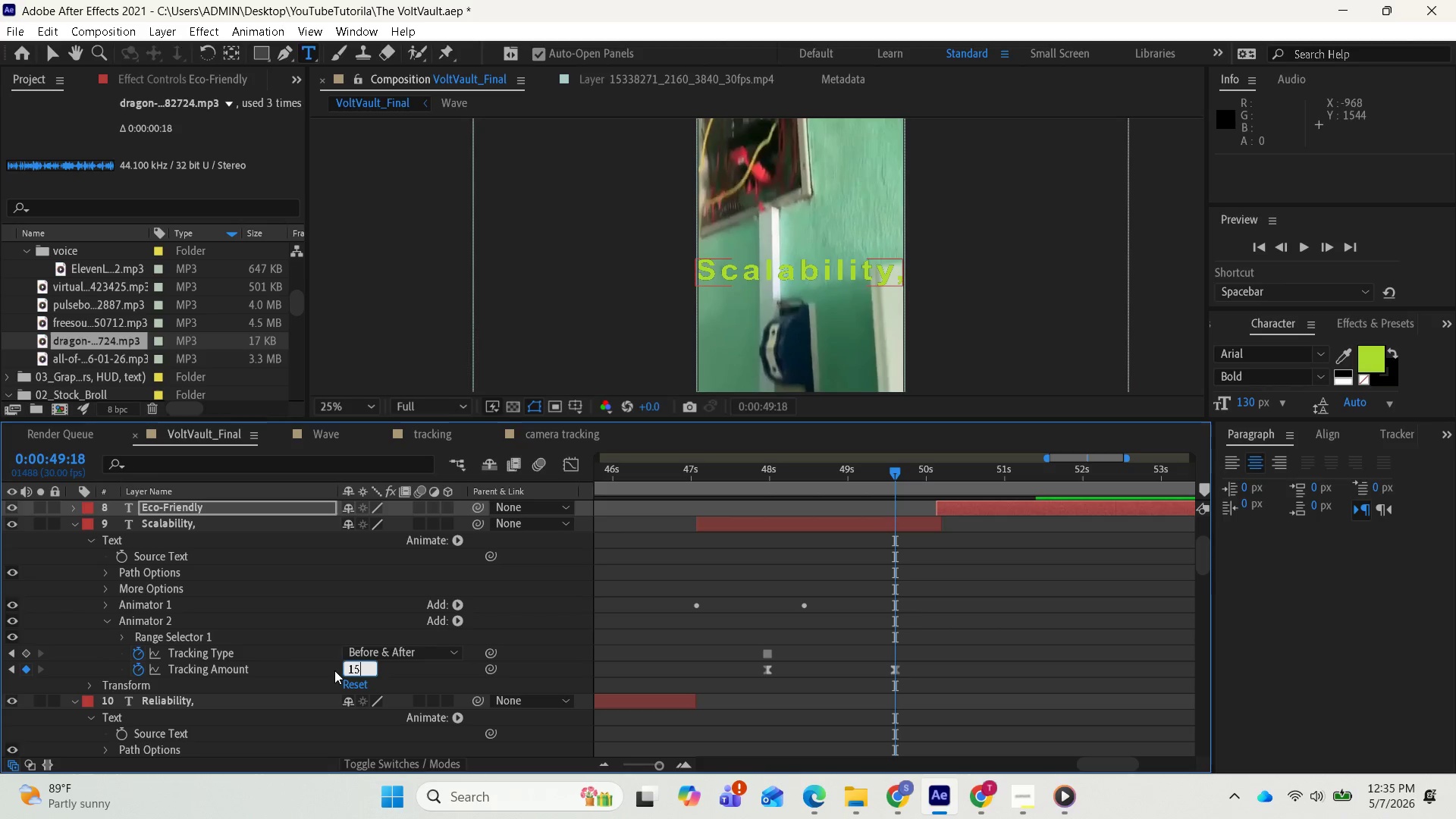 
key(Enter)
 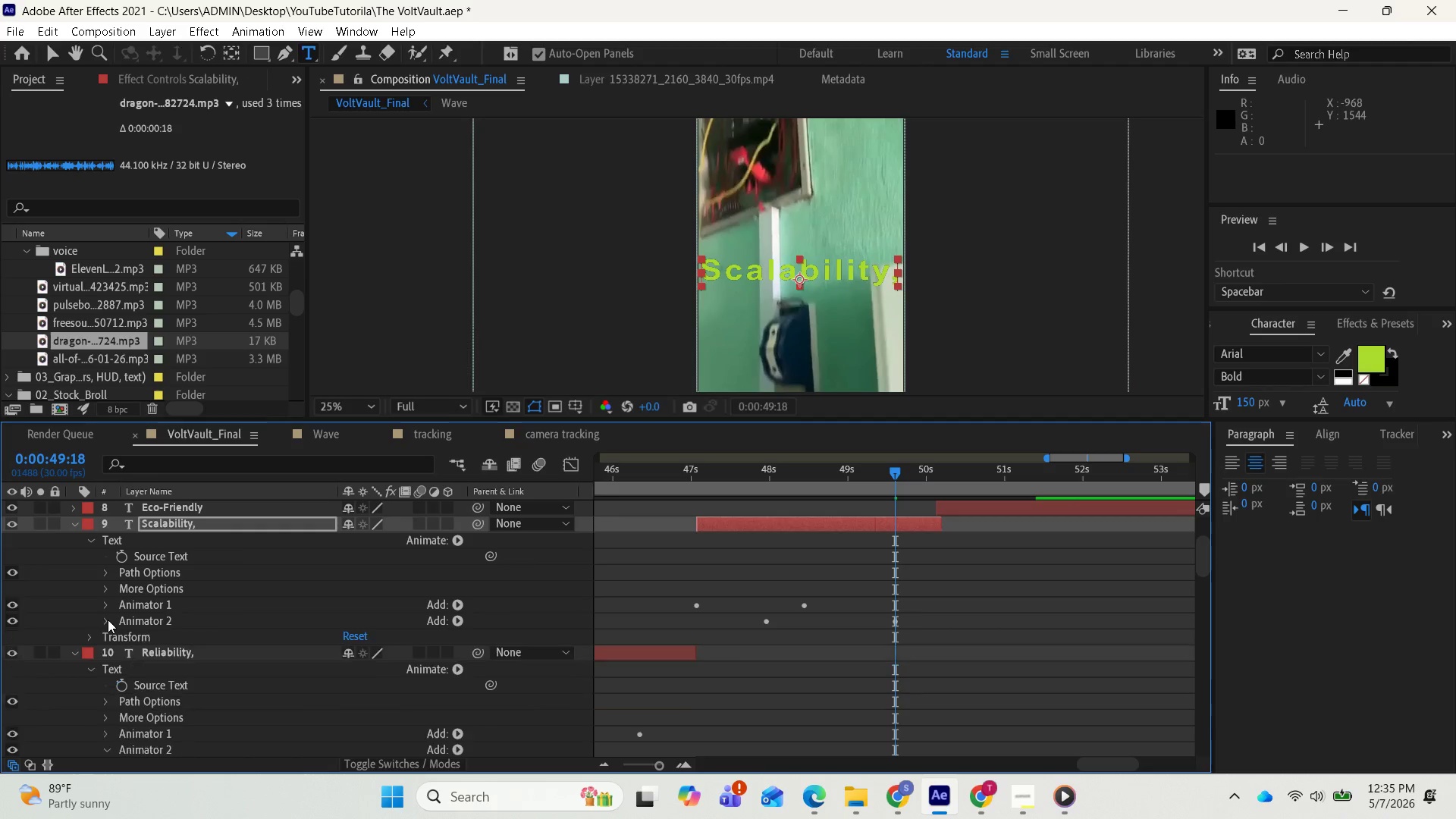 
wait(5.94)
 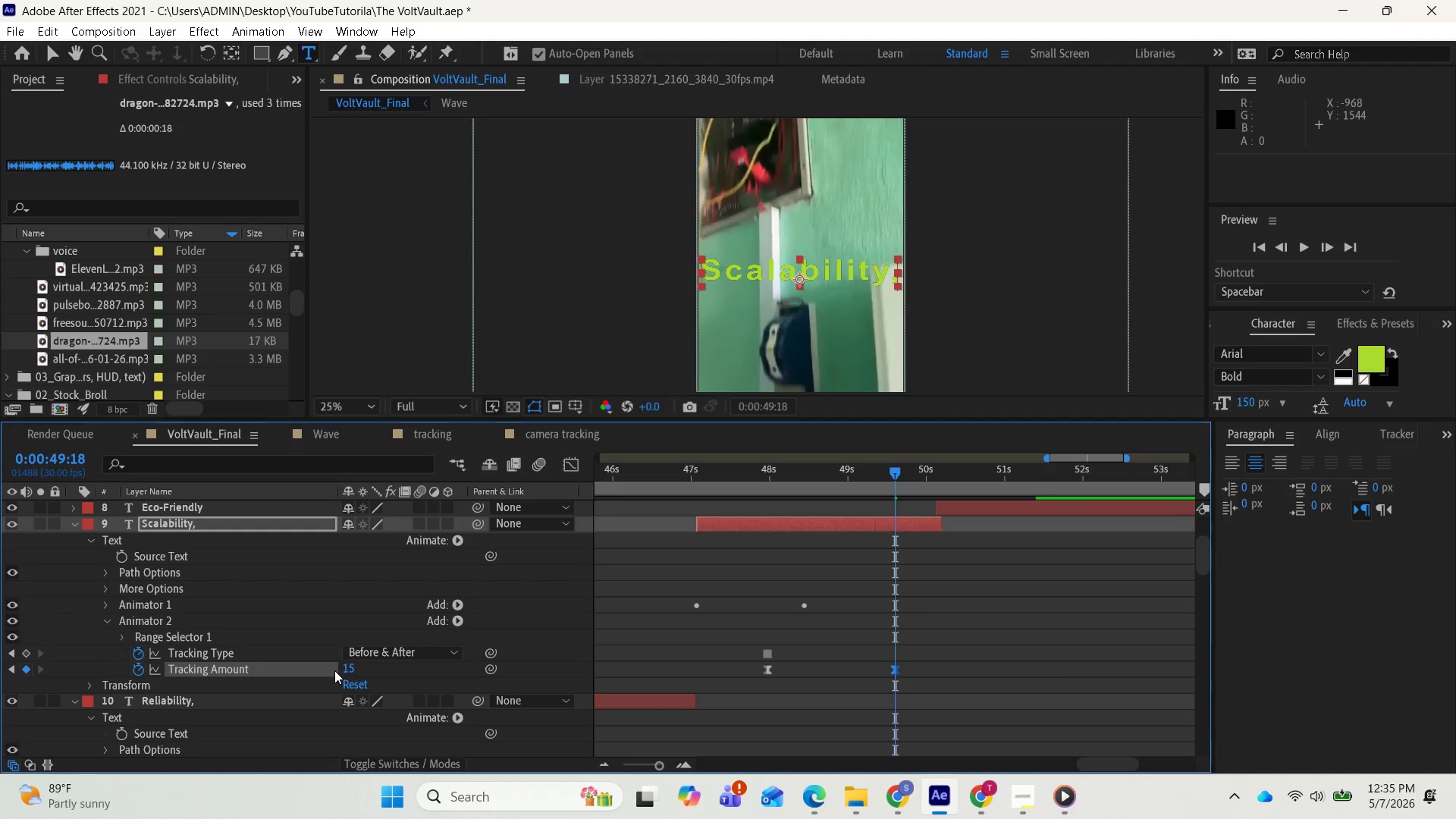 
left_click([74, 524])
 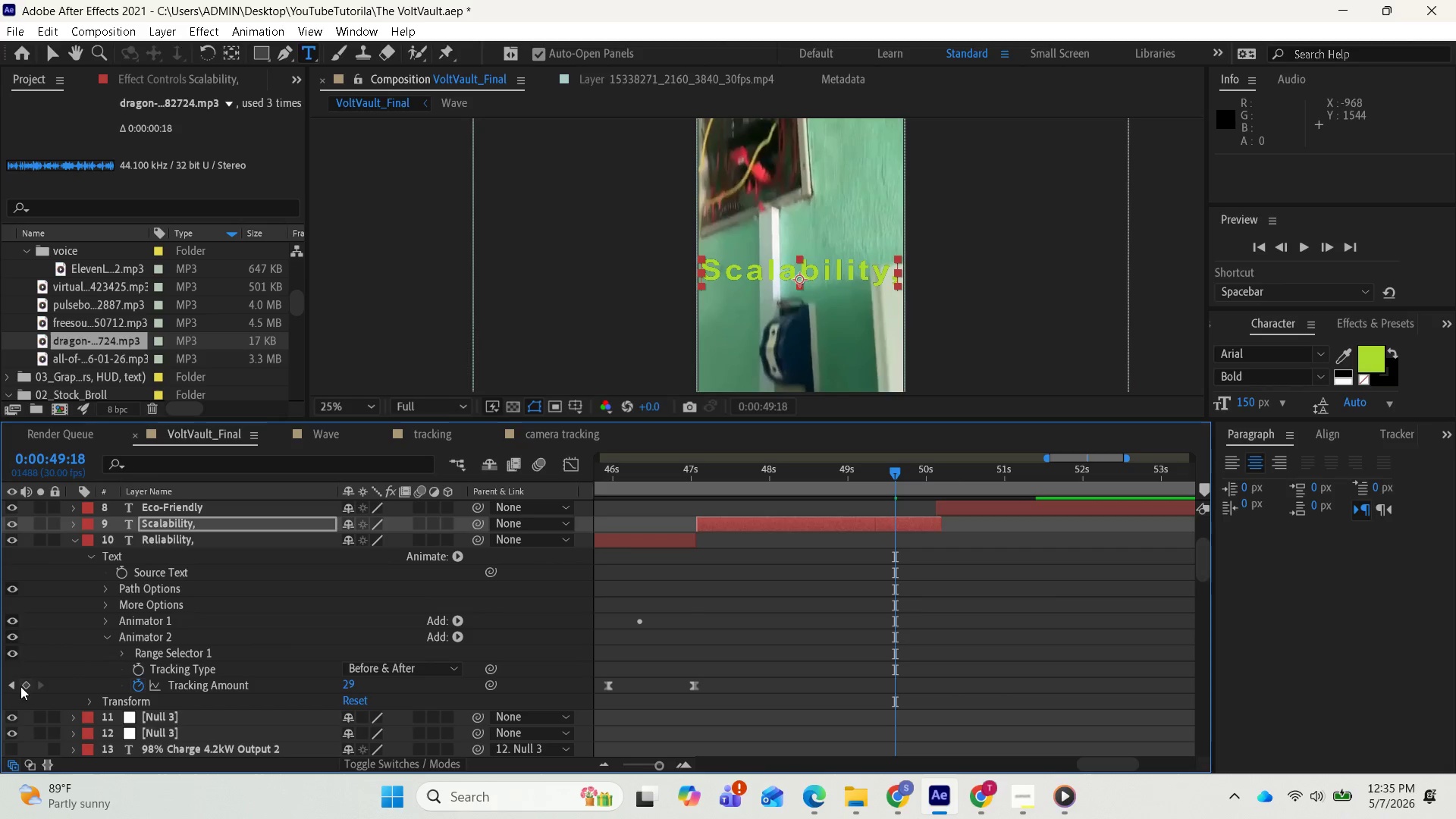 
left_click([10, 685])
 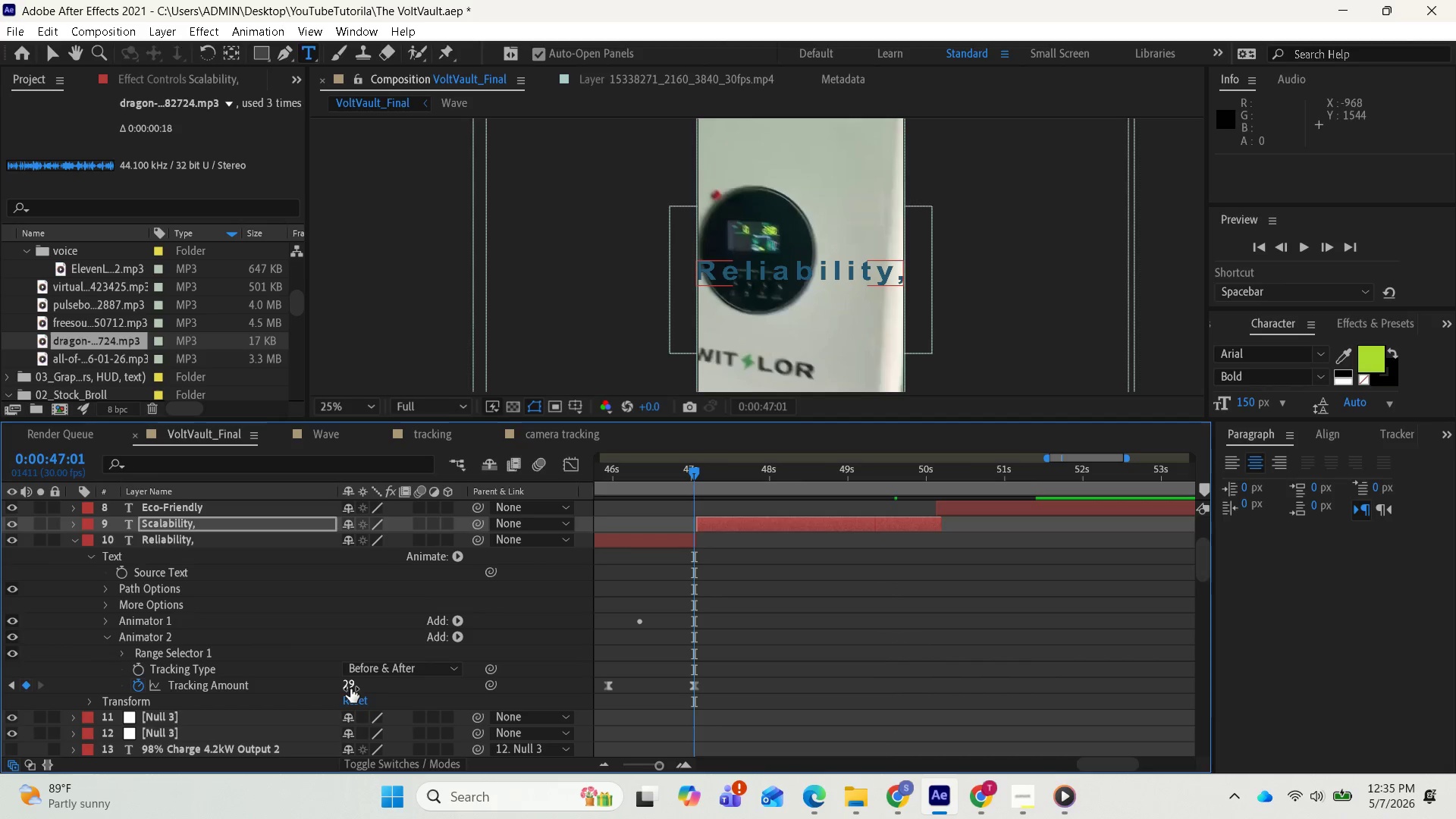 
left_click([349, 689])
 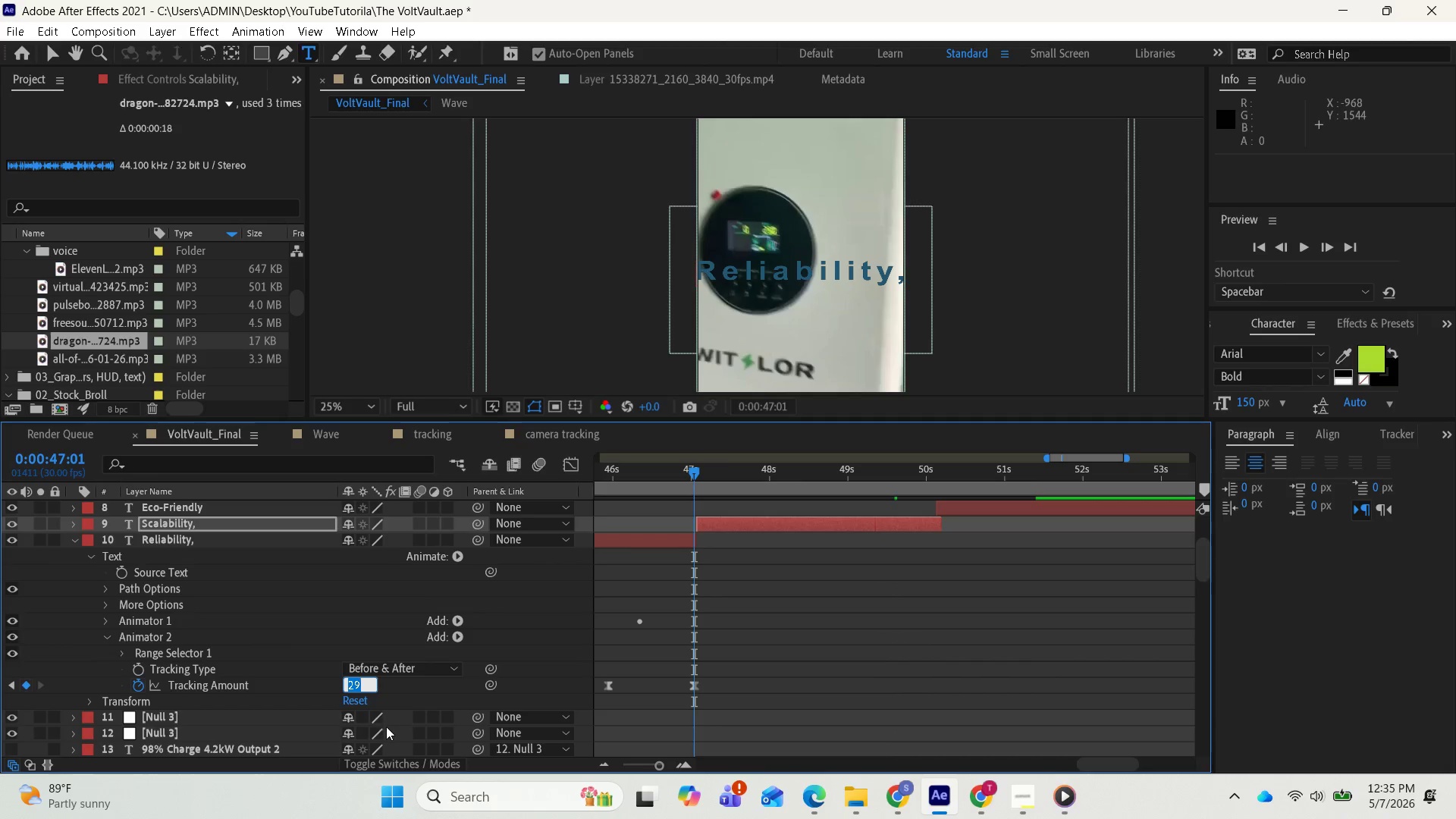 
type(15)
 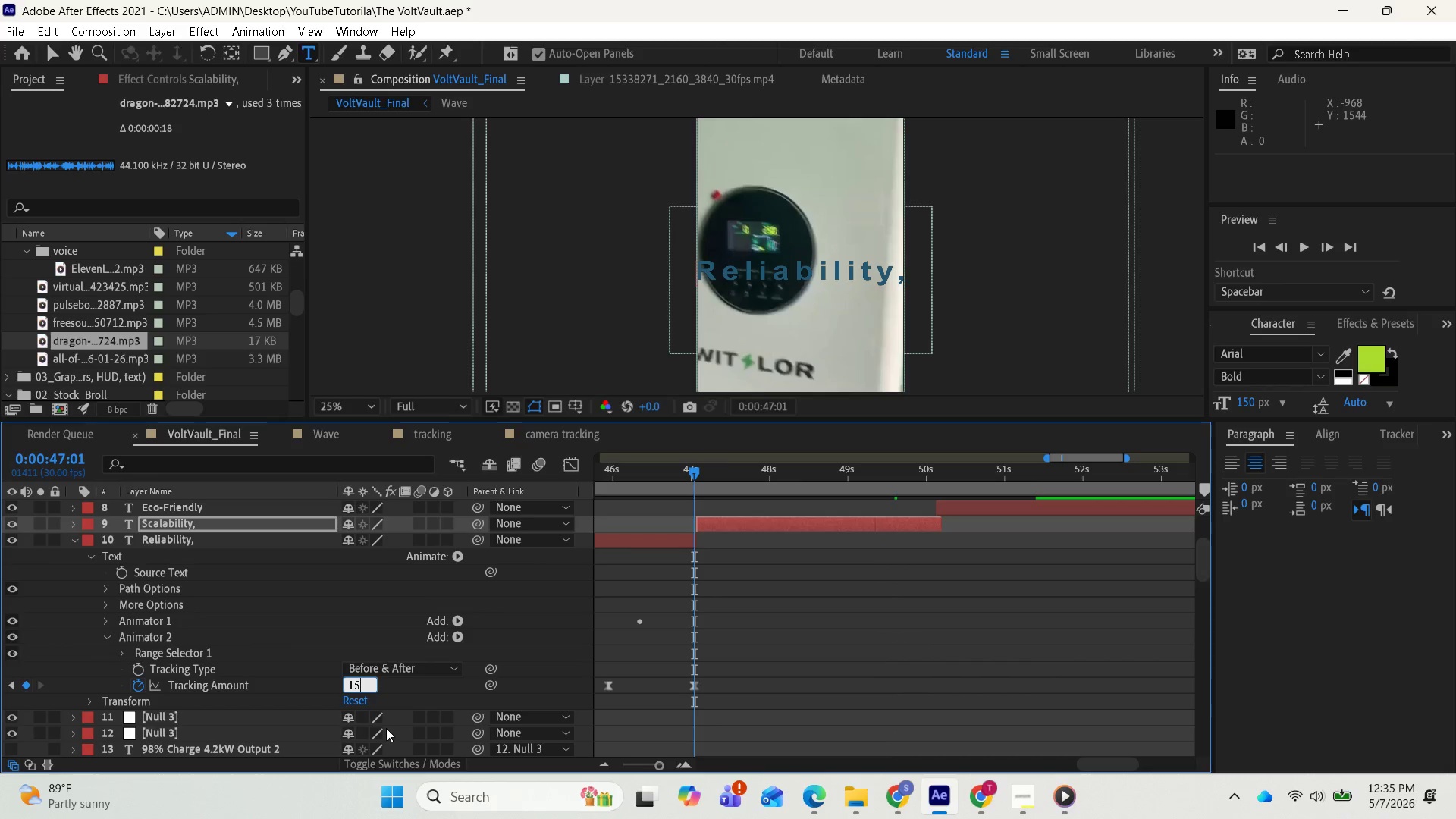 
key(Enter)
 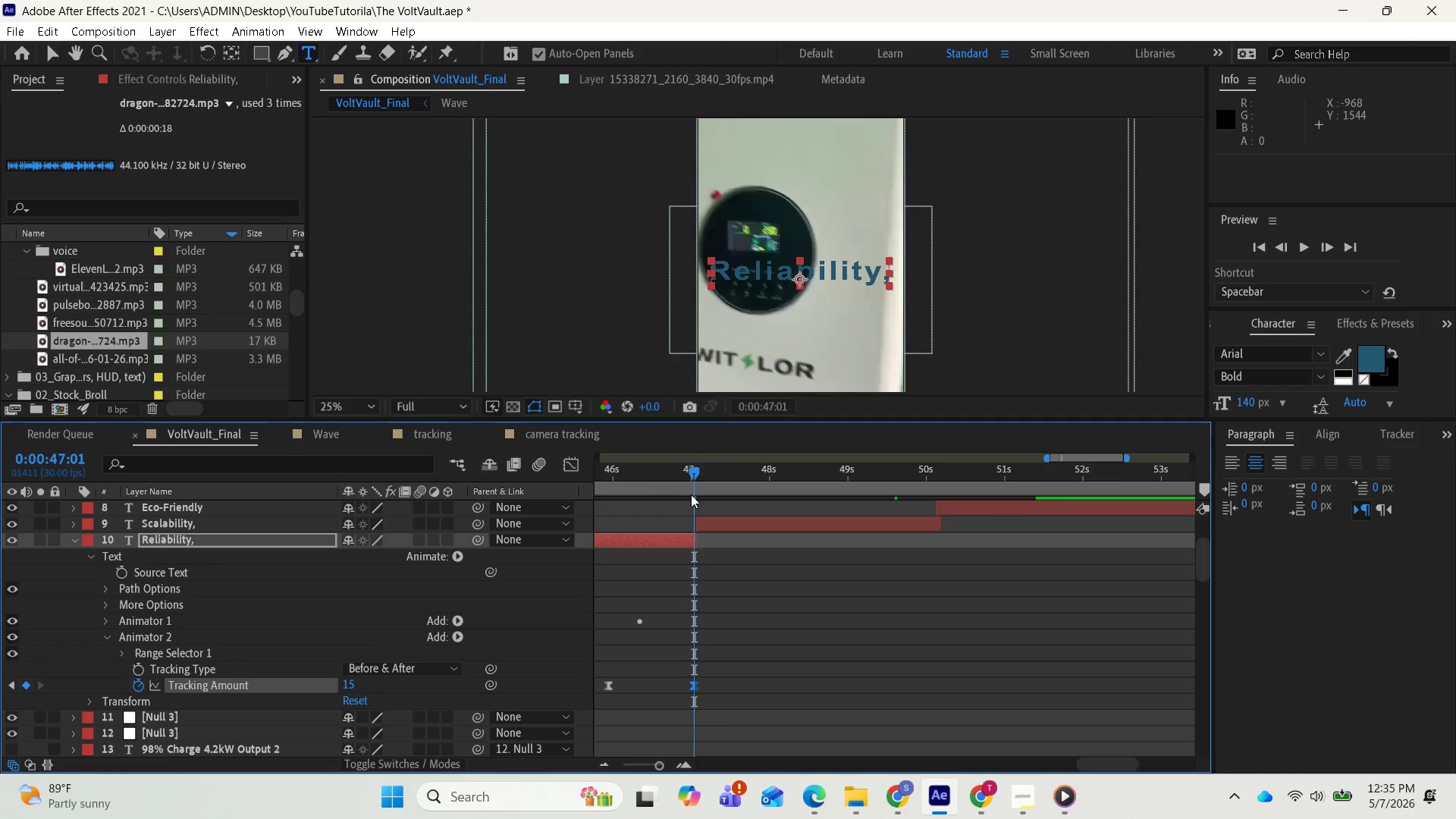 
wait(5.69)
 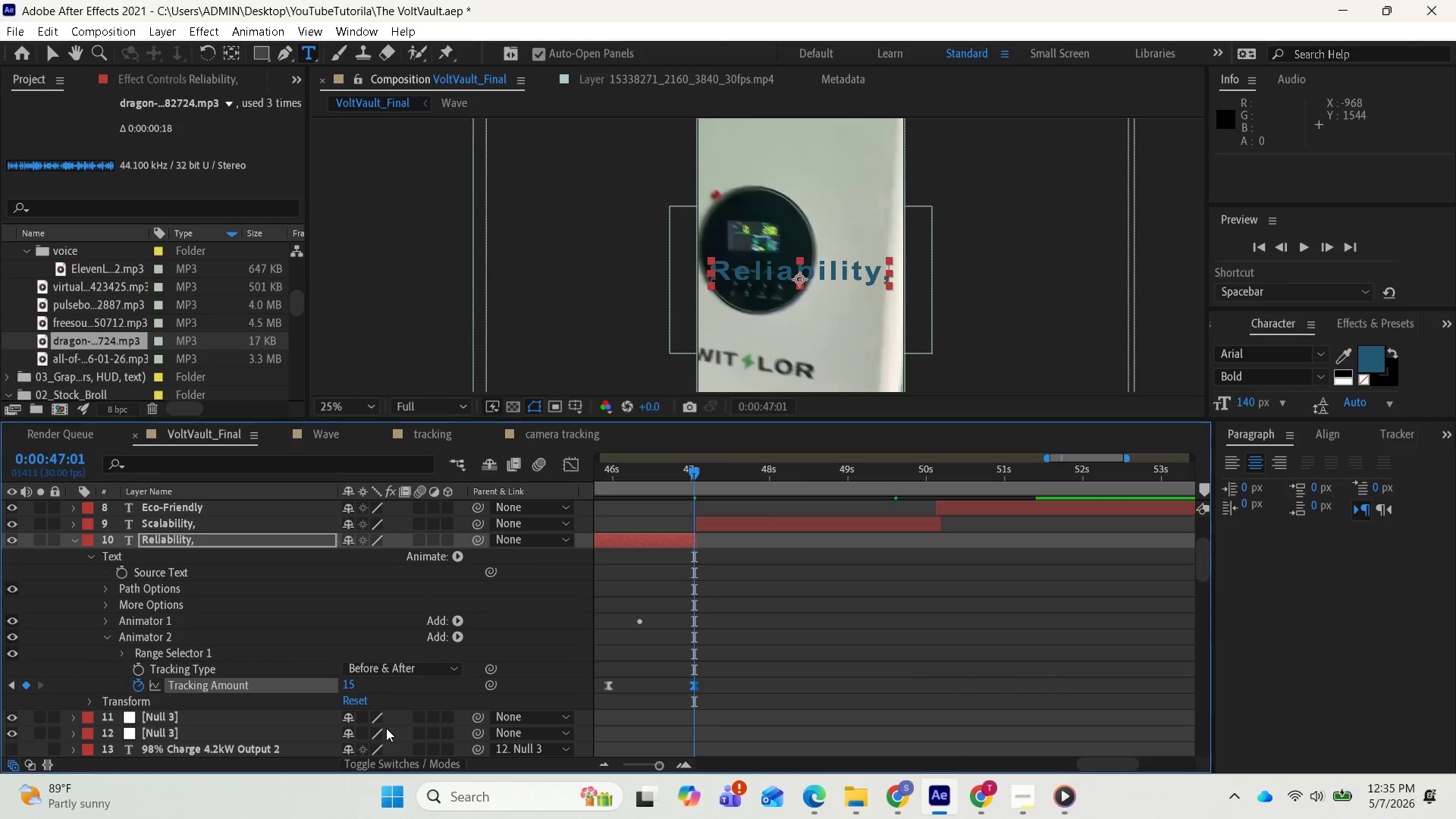 
left_click_drag(start_coordinate=[693, 685], to_coordinate=[685, 685])
 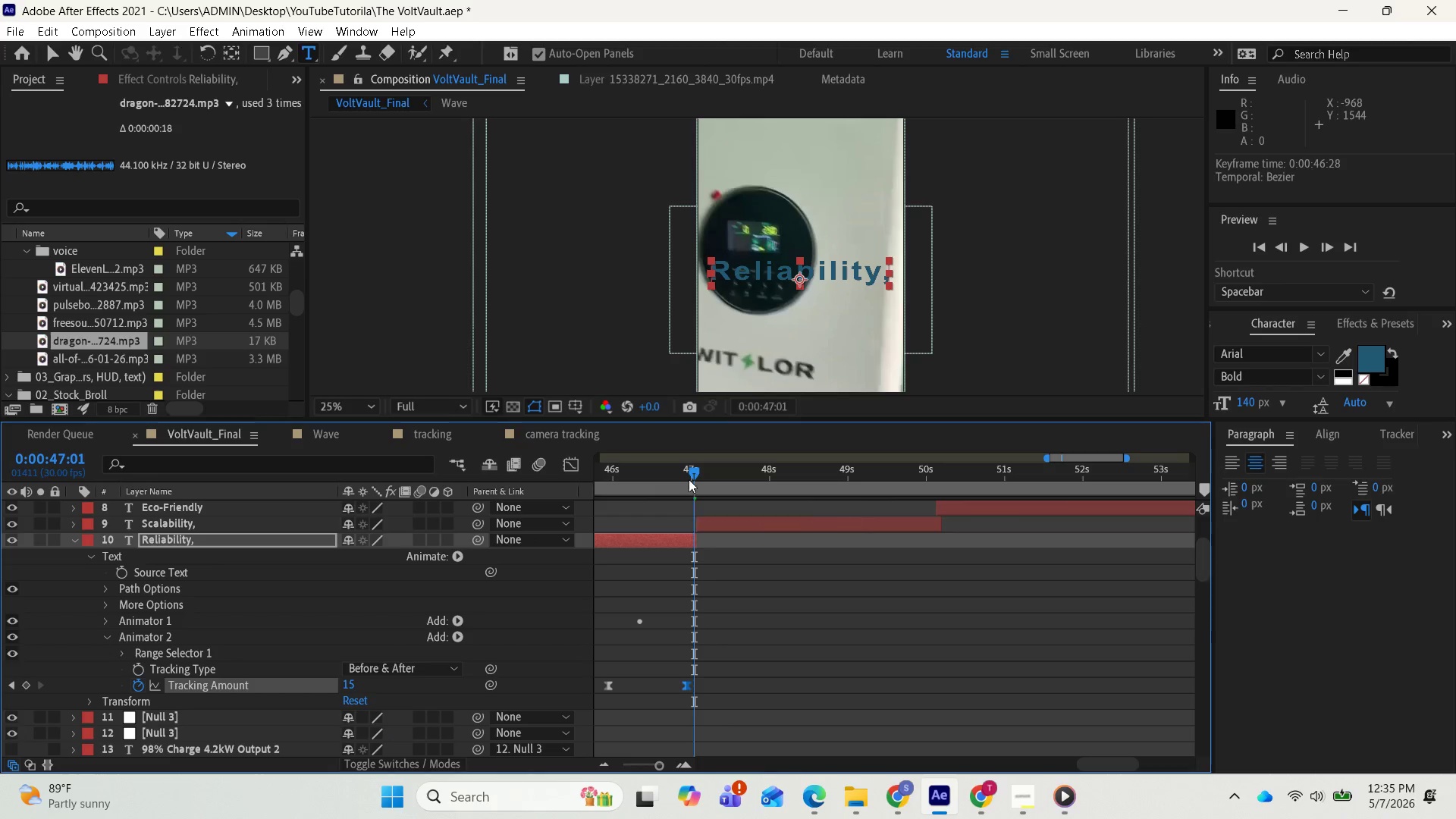 
left_click_drag(start_coordinate=[688, 474], to_coordinate=[575, 476])
 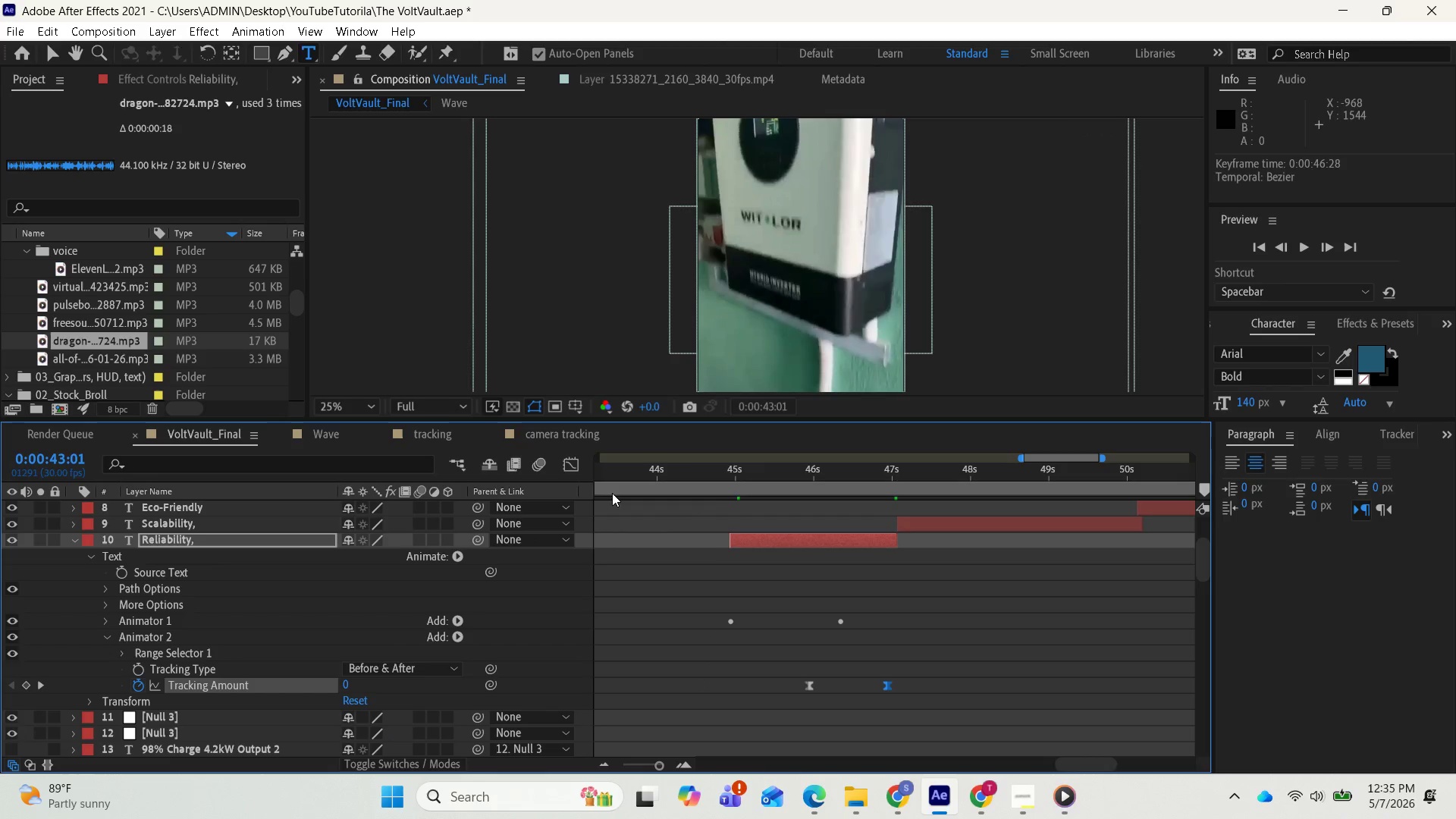 
key(Space)
 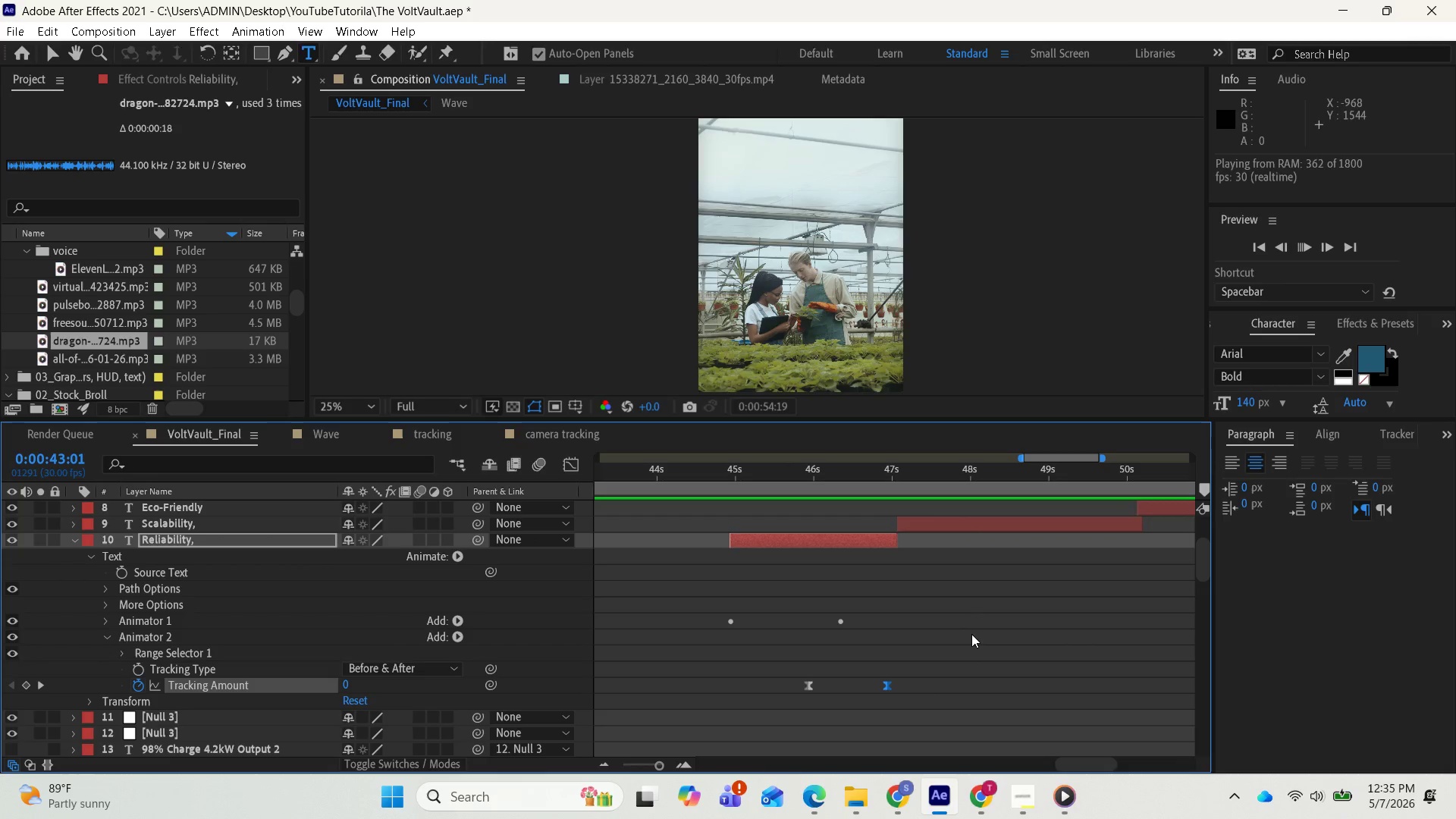 
wait(19.39)
 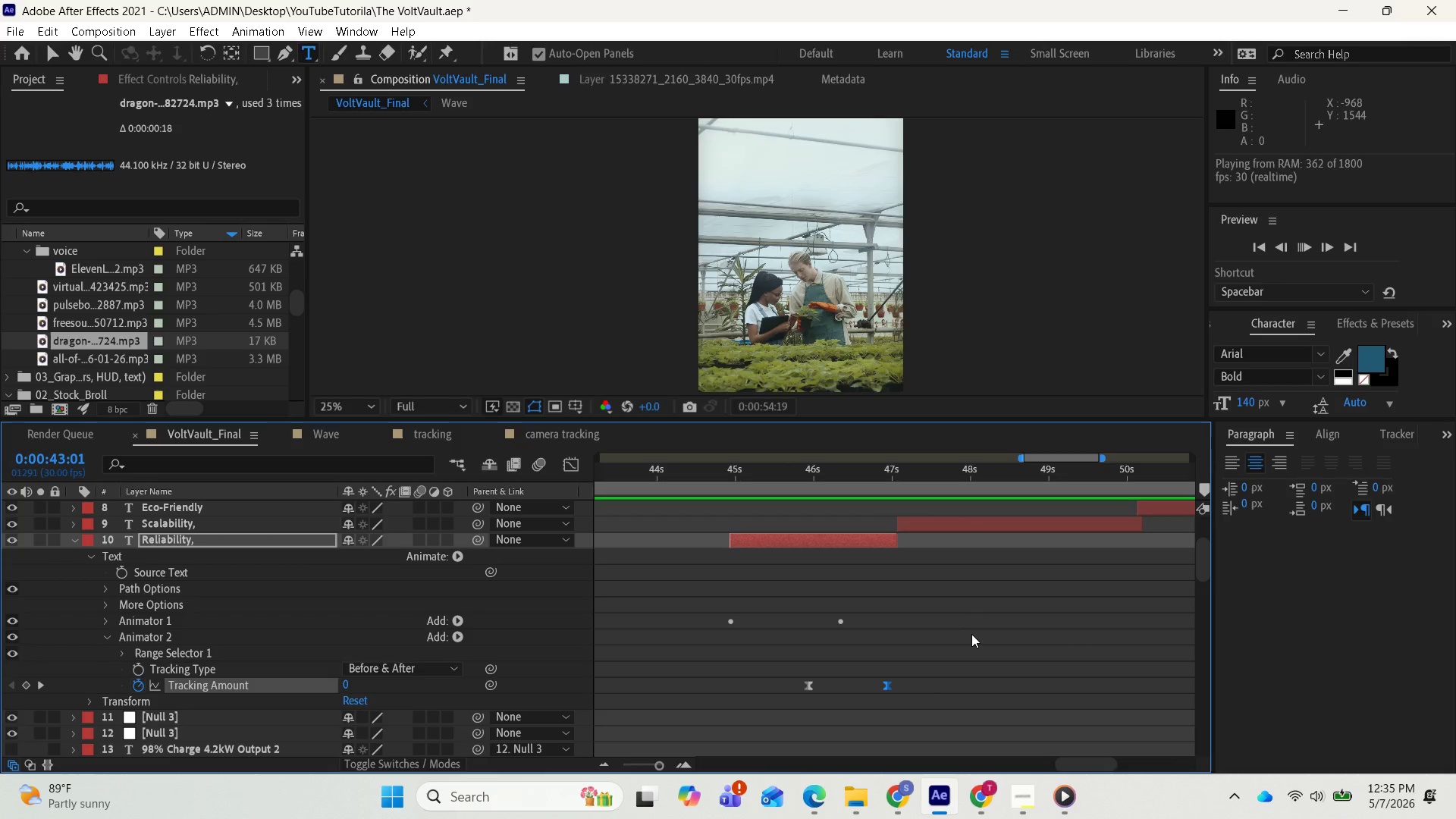 
left_click([20, 33])
 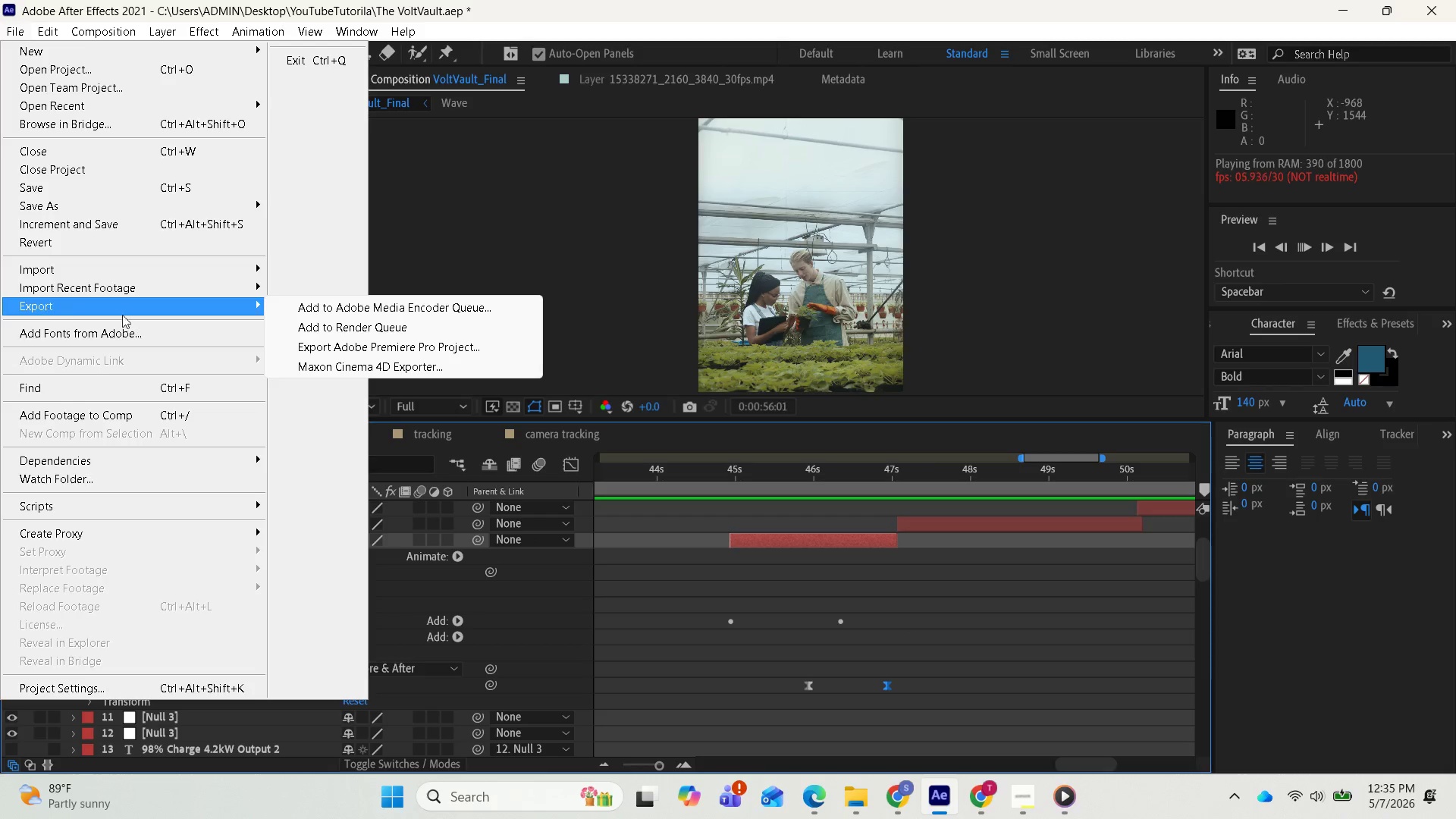 
wait(5.75)
 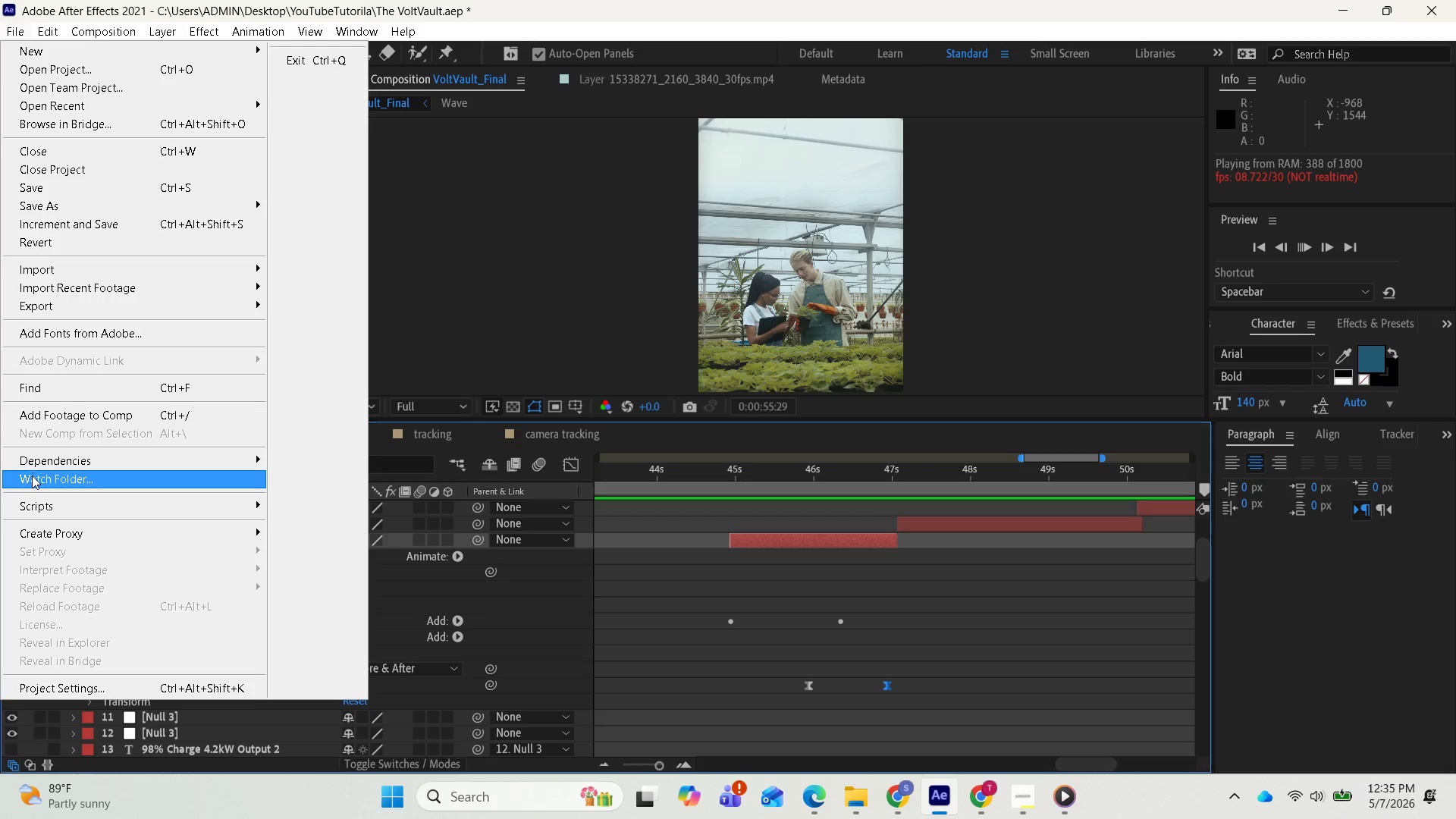 
left_click([350, 306])